 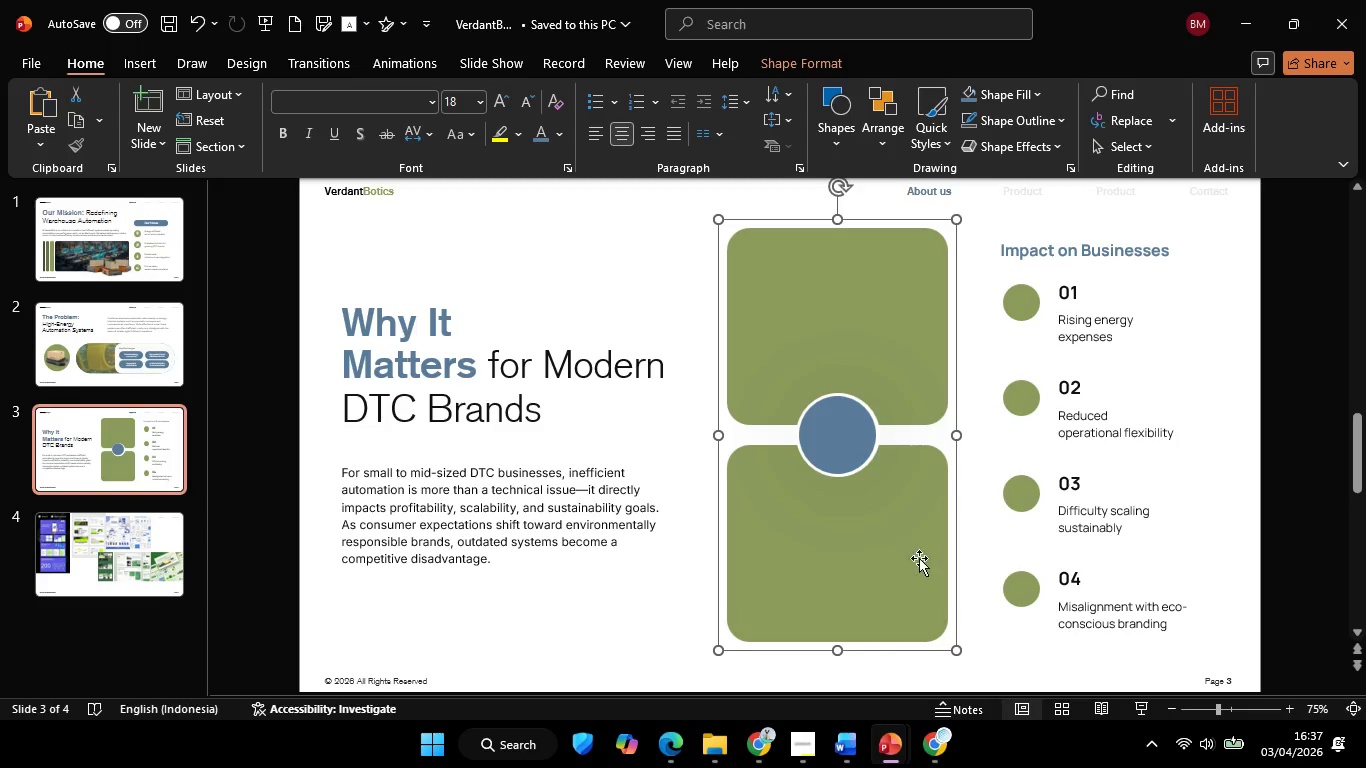 
key(Control+Shift+G)
 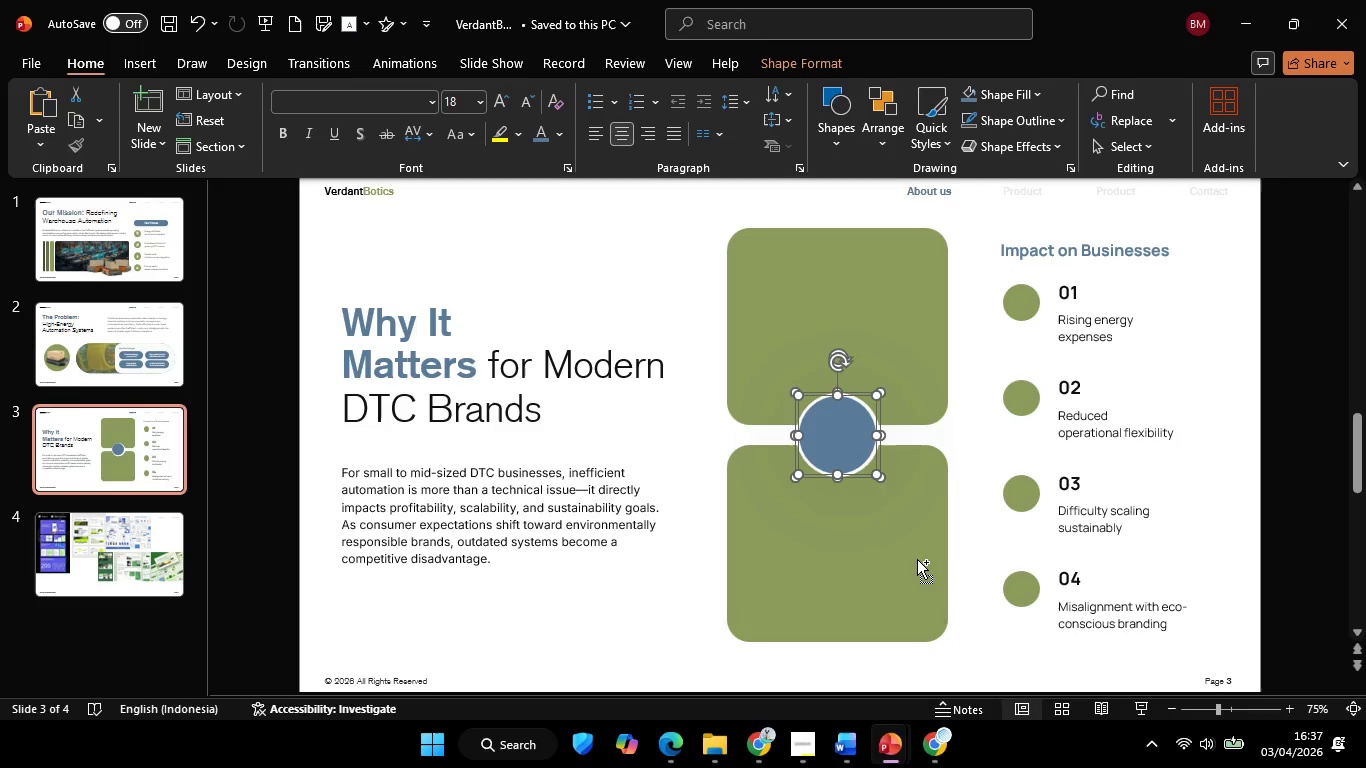 
key(Control+Shift+G)
 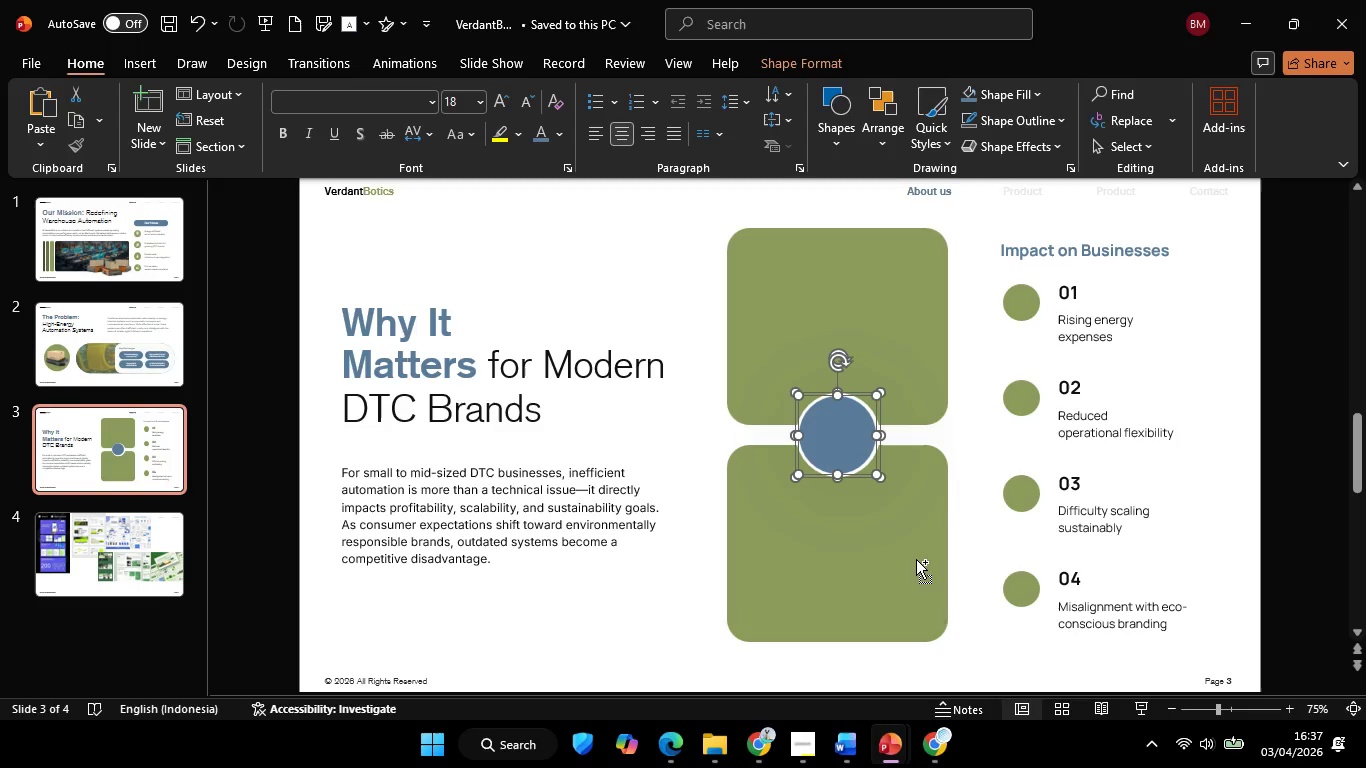 
key(Control+Shift+G)
 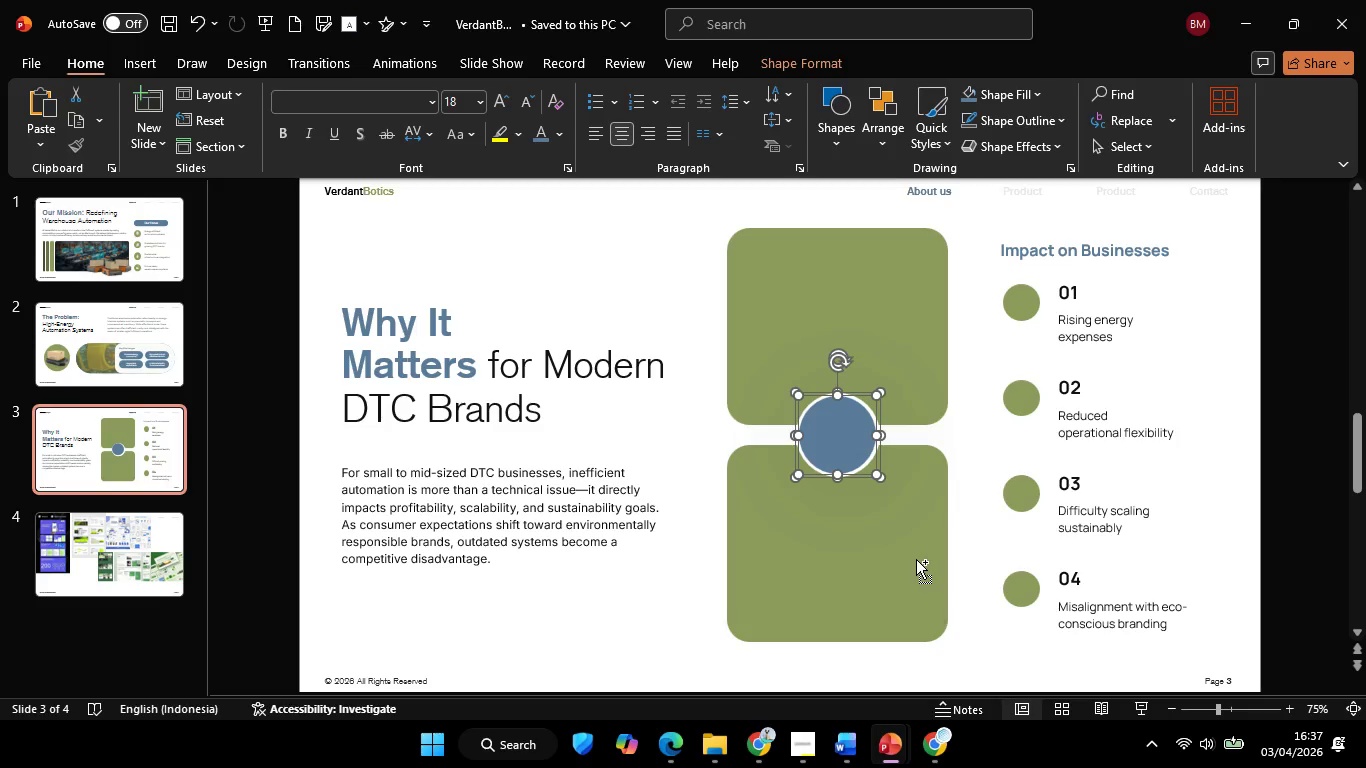 
key(Control+Shift+G)
 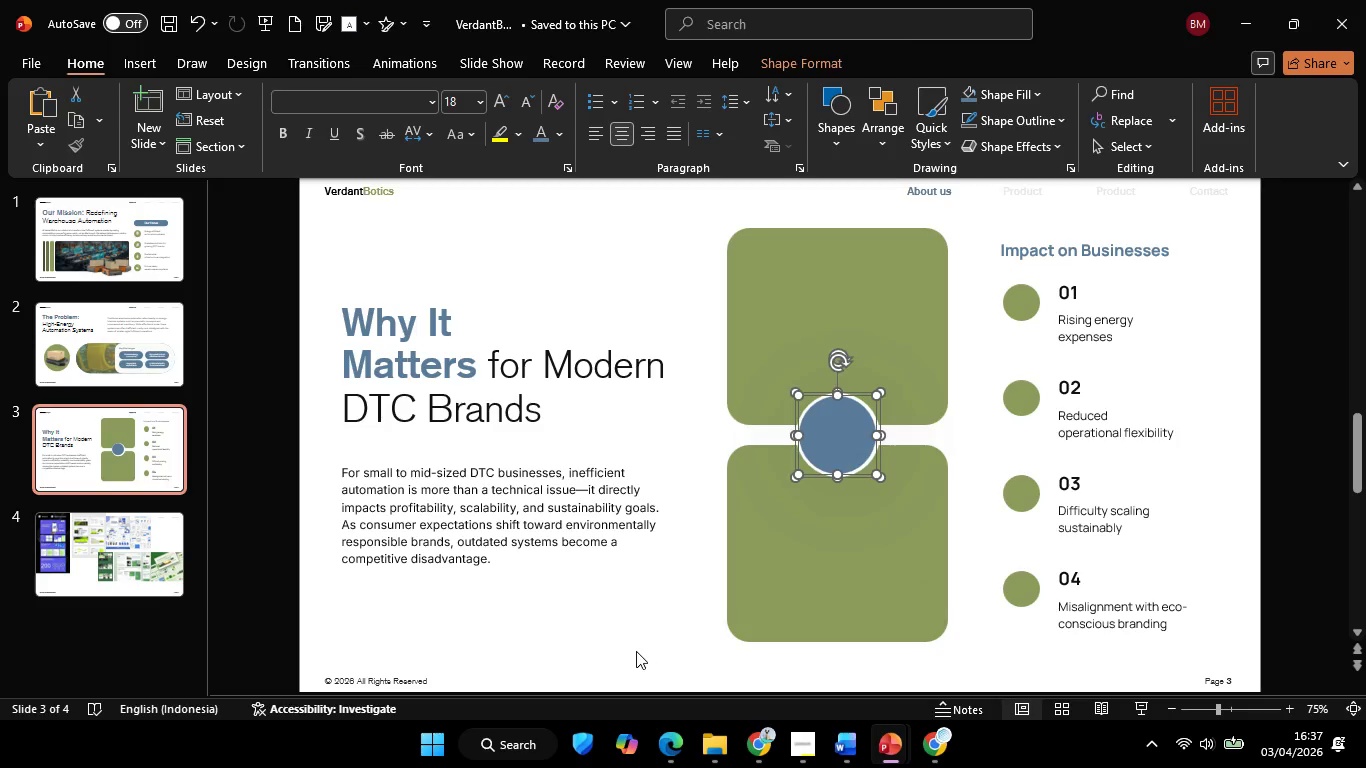 
left_click([636, 651])
 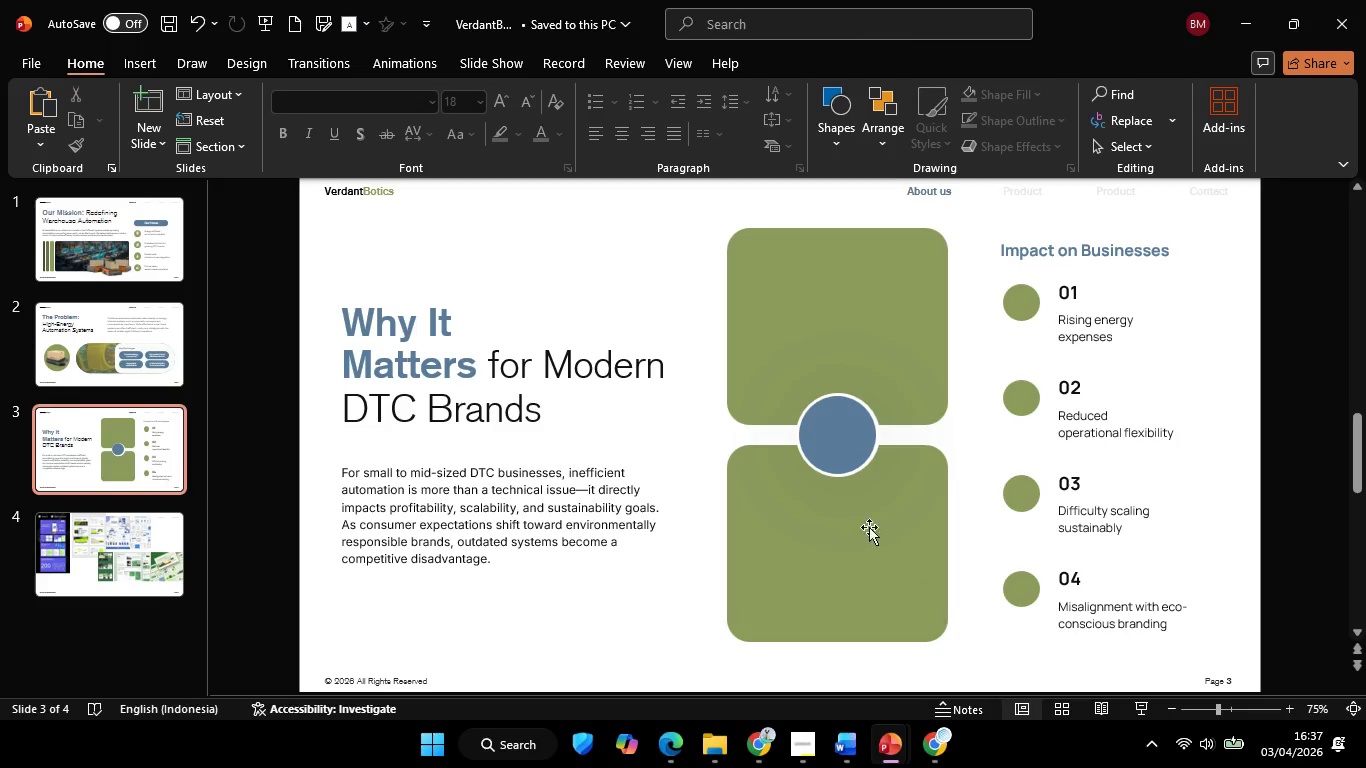 
hold_key(key=ControlLeft, duration=0.73)
scroll: coordinate [896, 525], scroll_direction: none, amount: 0.0
 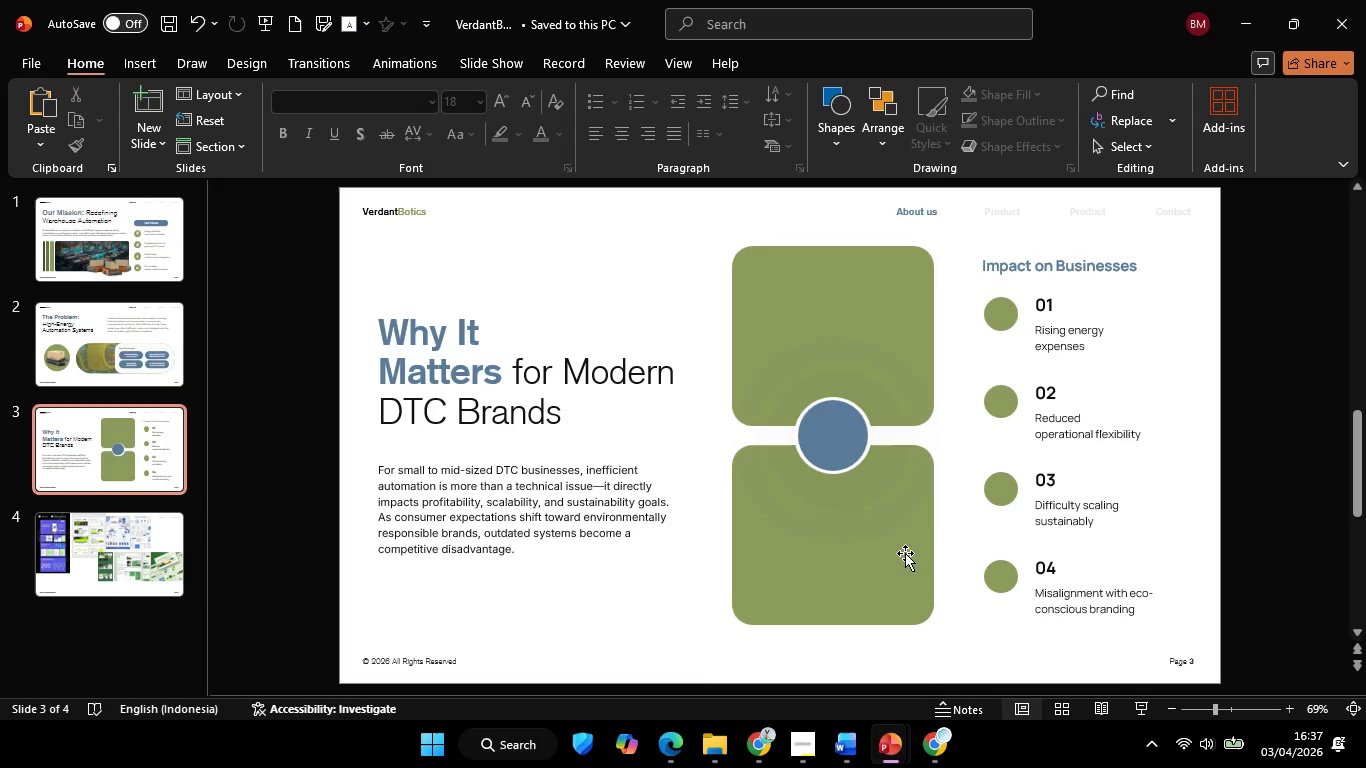 
left_click([903, 554])
 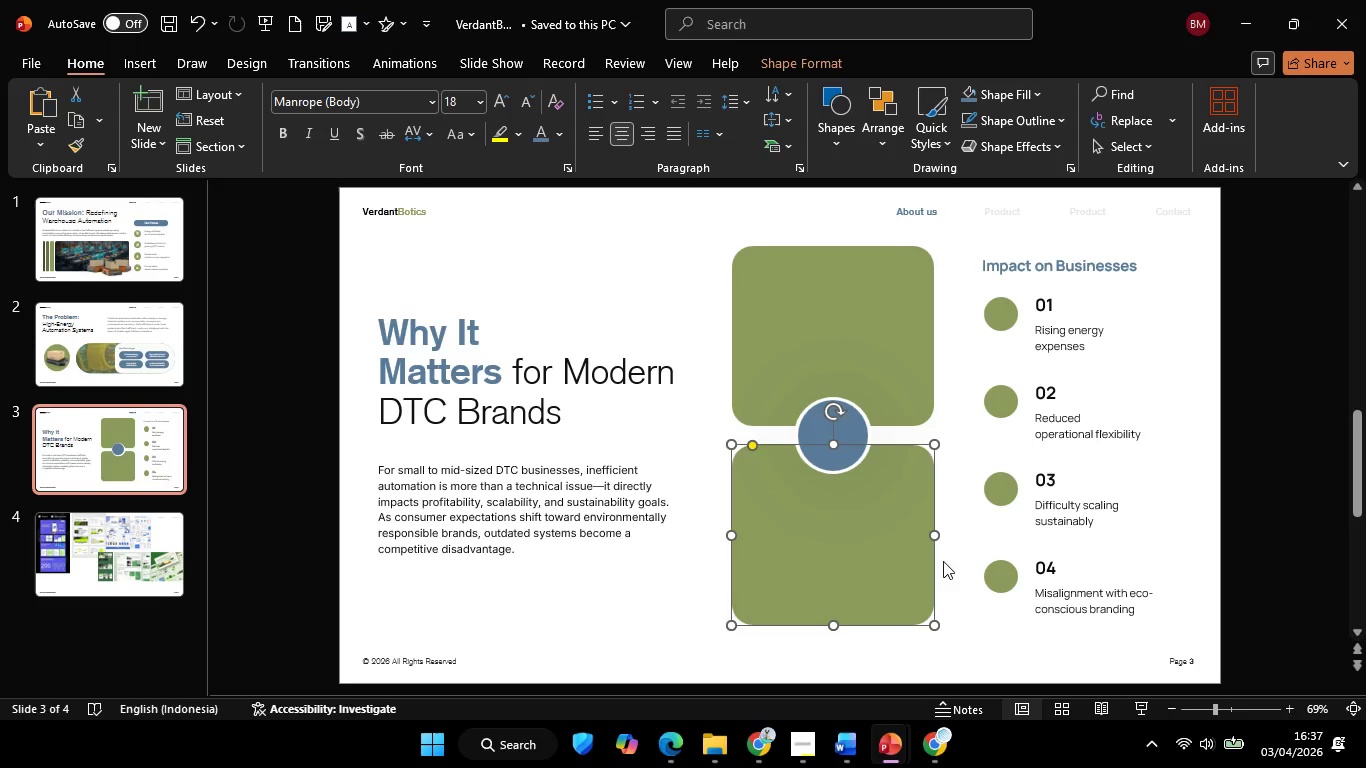 
wait(6.56)
 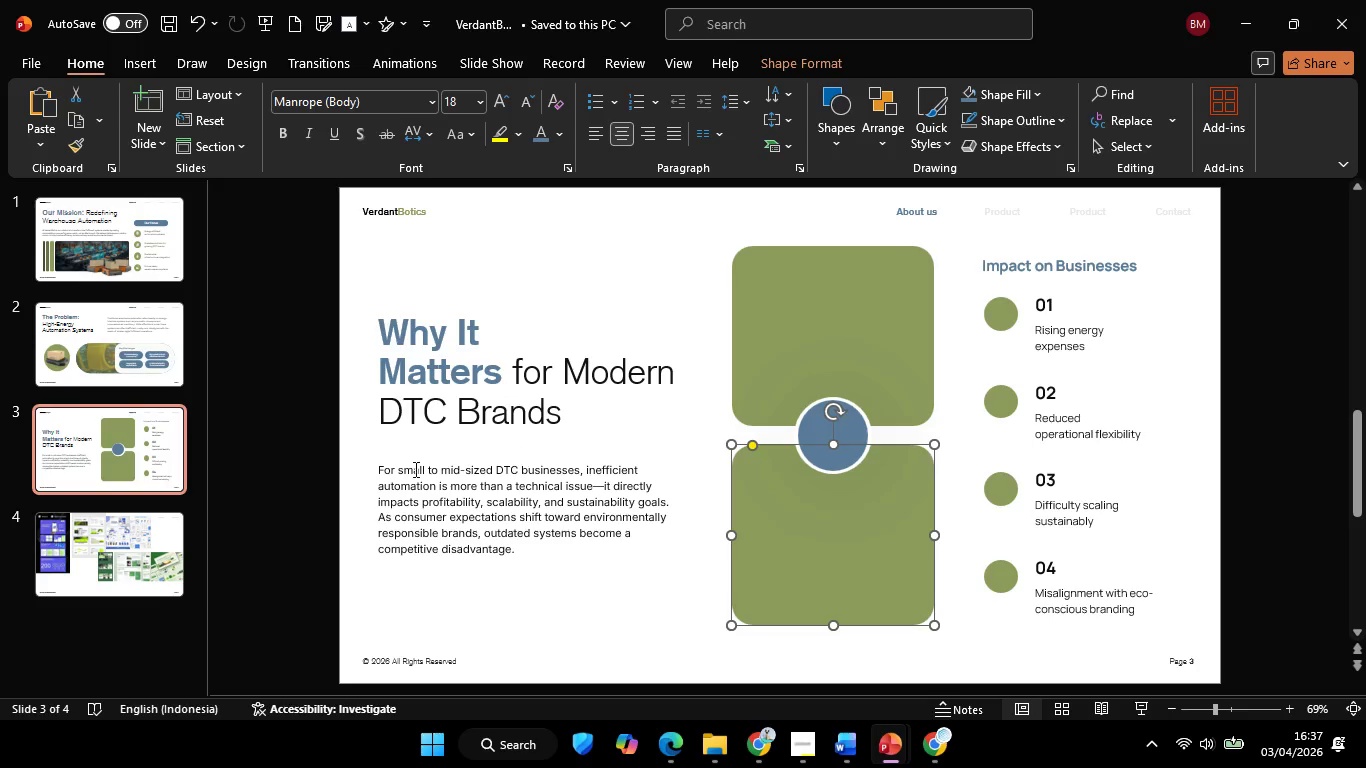 
left_click([1234, 369])
 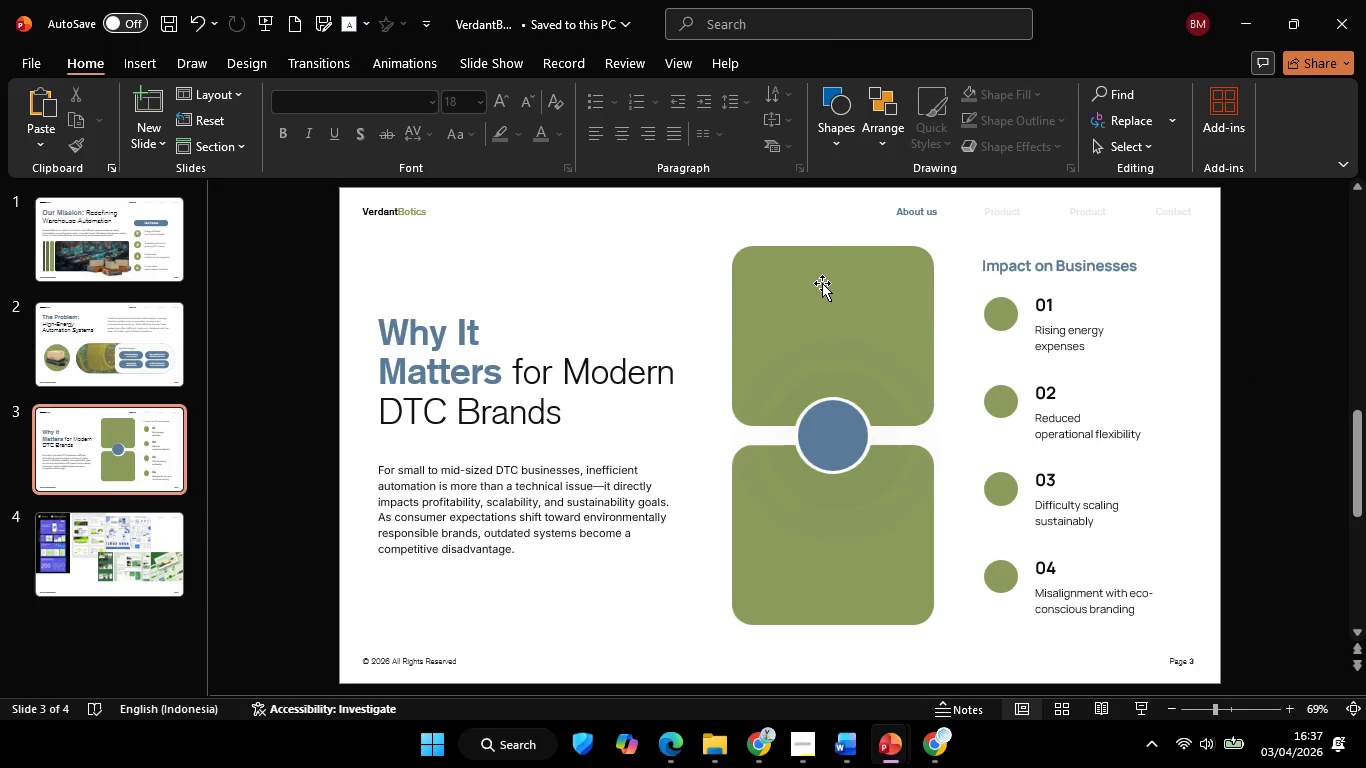 
left_click([822, 283])
 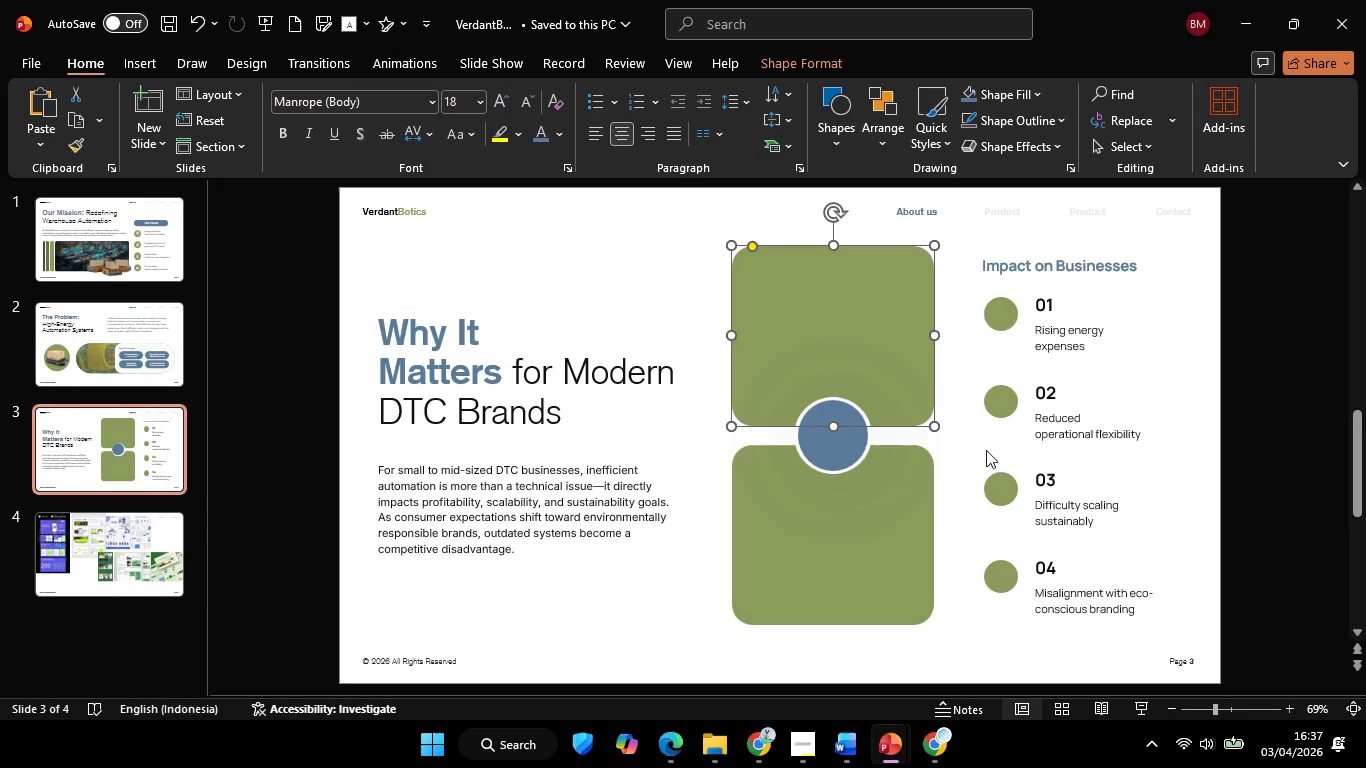 
hold_key(key=ShiftLeft, duration=0.58)
 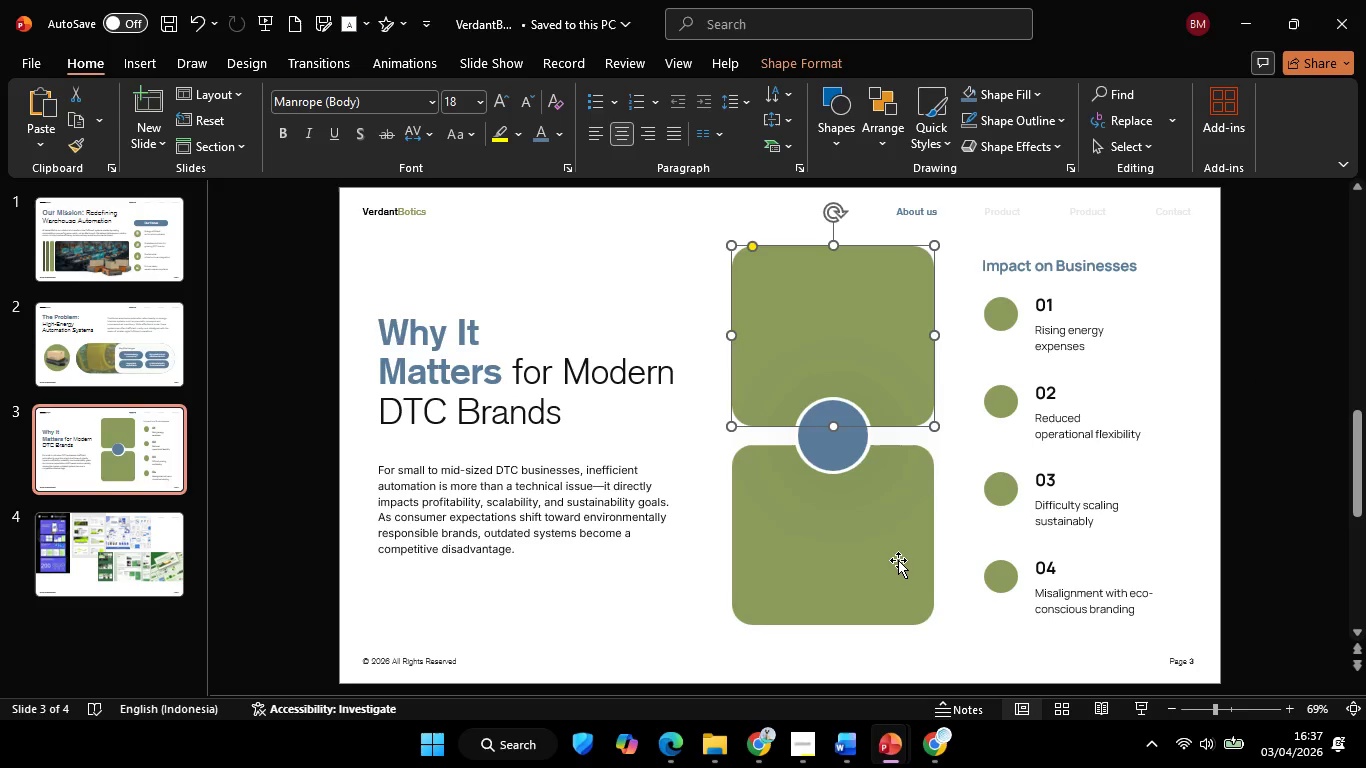 
hold_key(key=ShiftLeft, duration=0.67)
left_click([898, 560])
 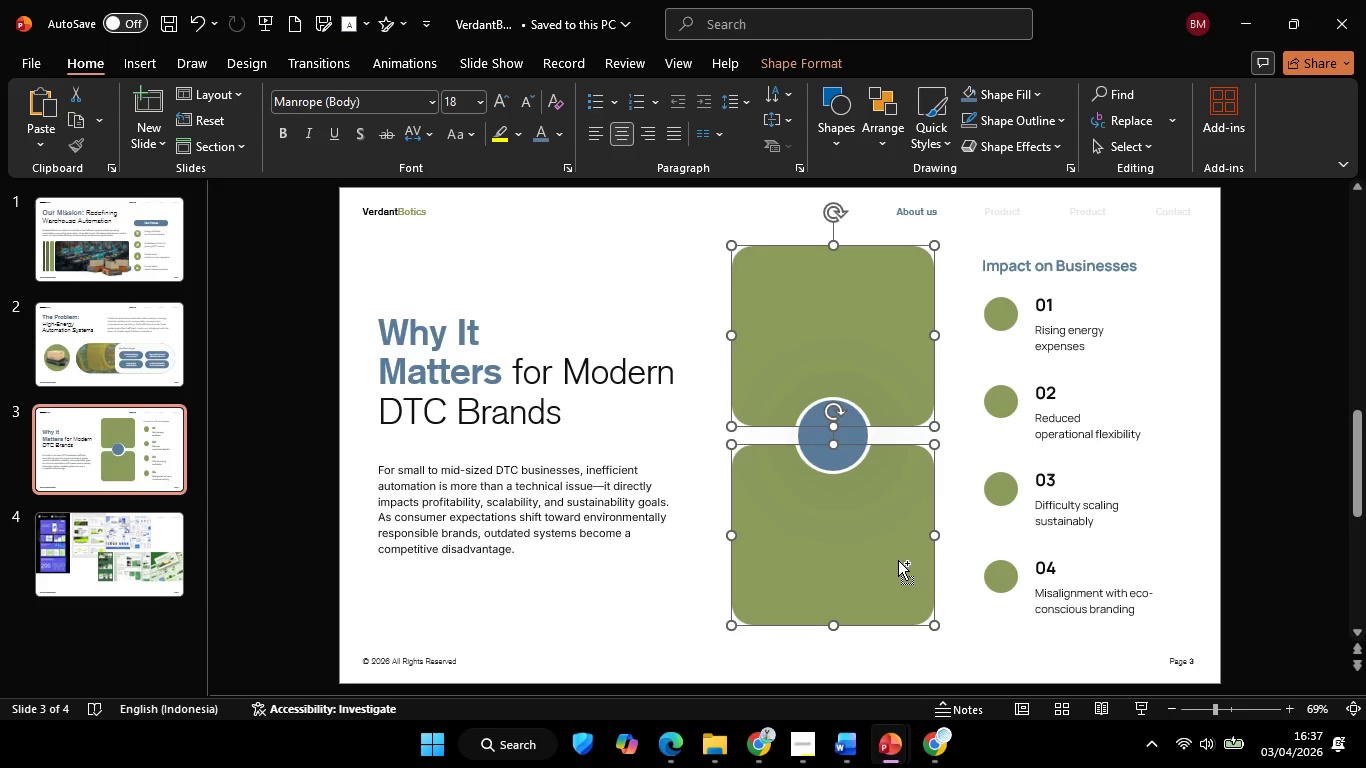 
key(Control+C)
 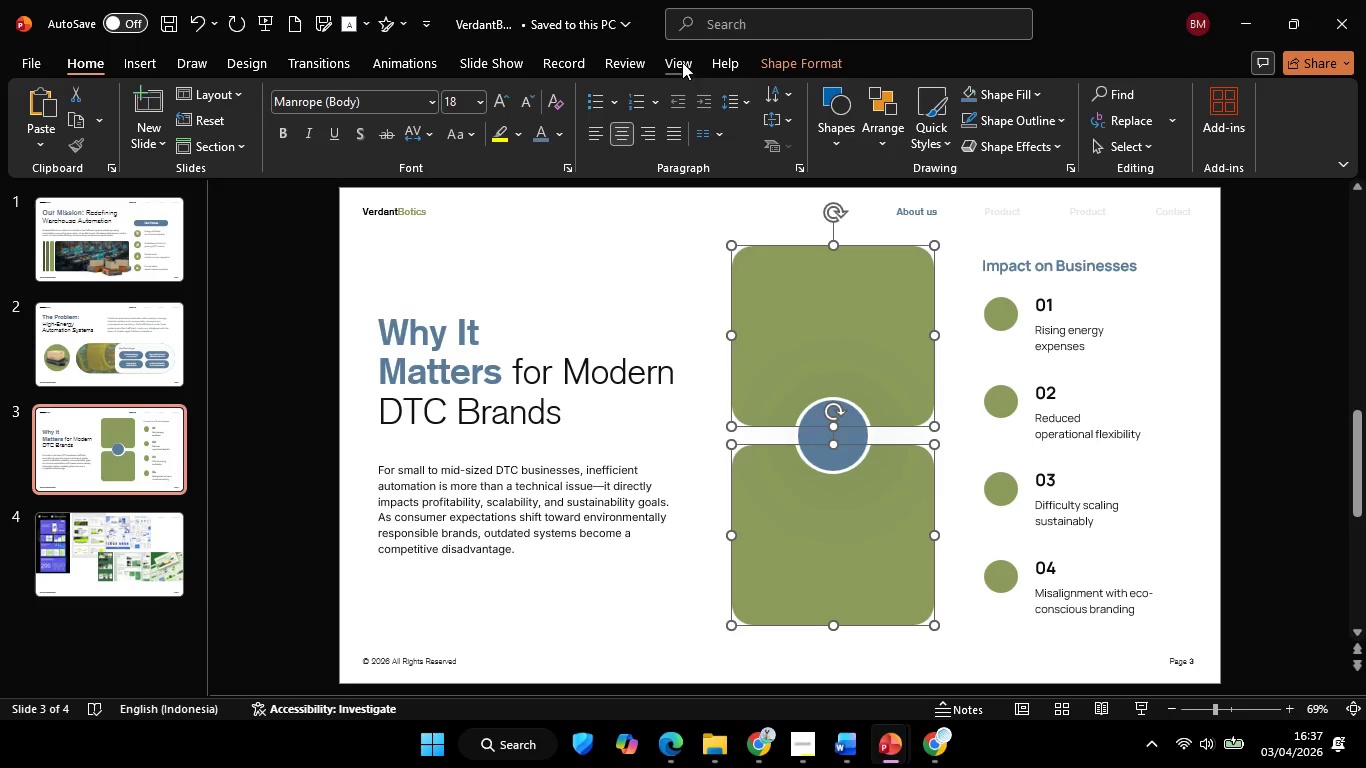 
left_click([682, 61])
 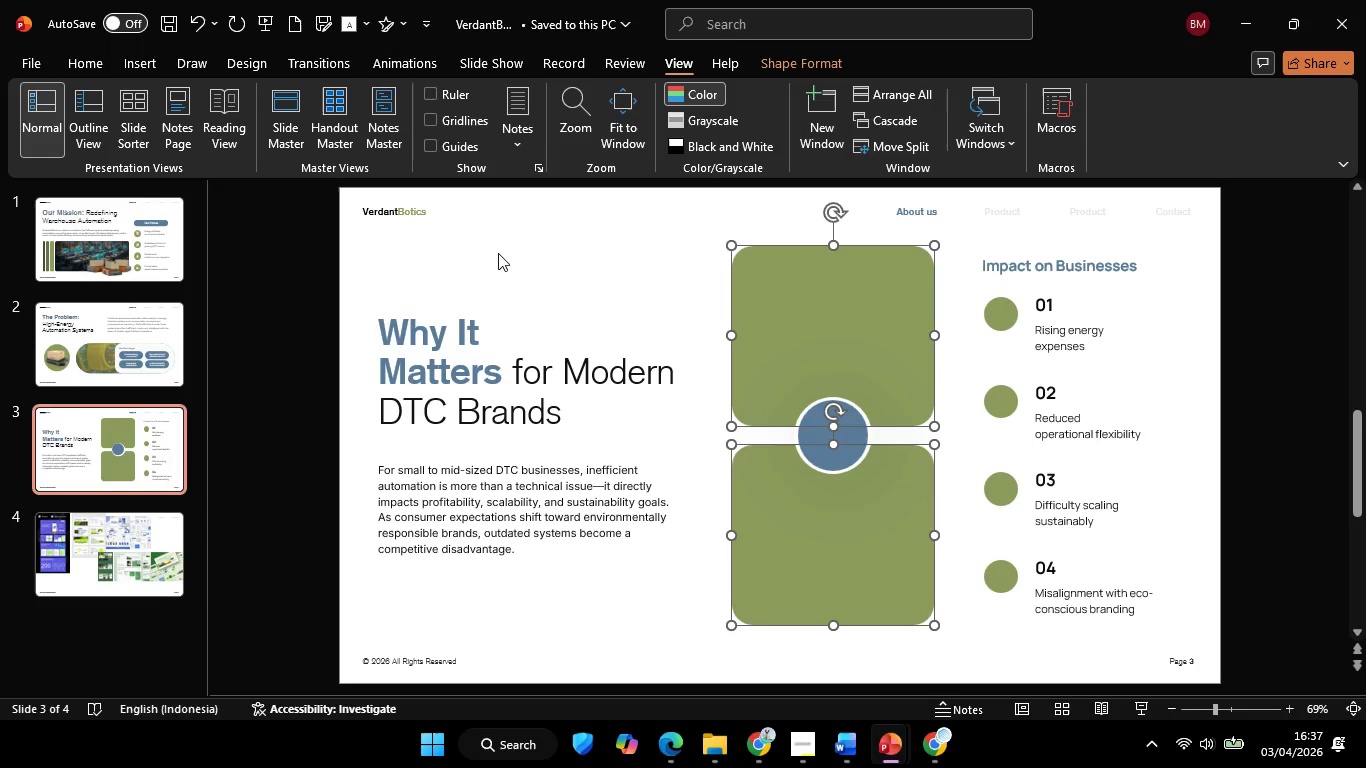 
left_click([499, 252])
 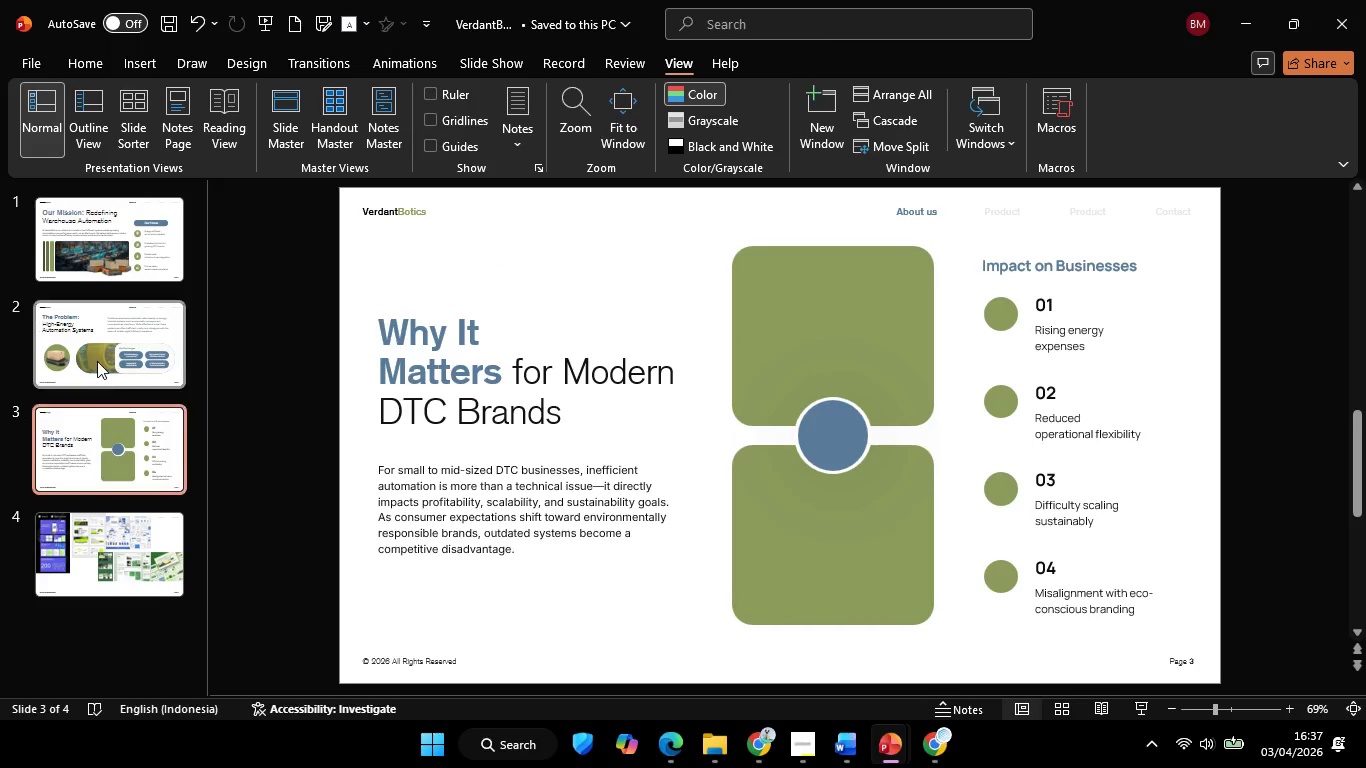 
left_click([92, 354])
 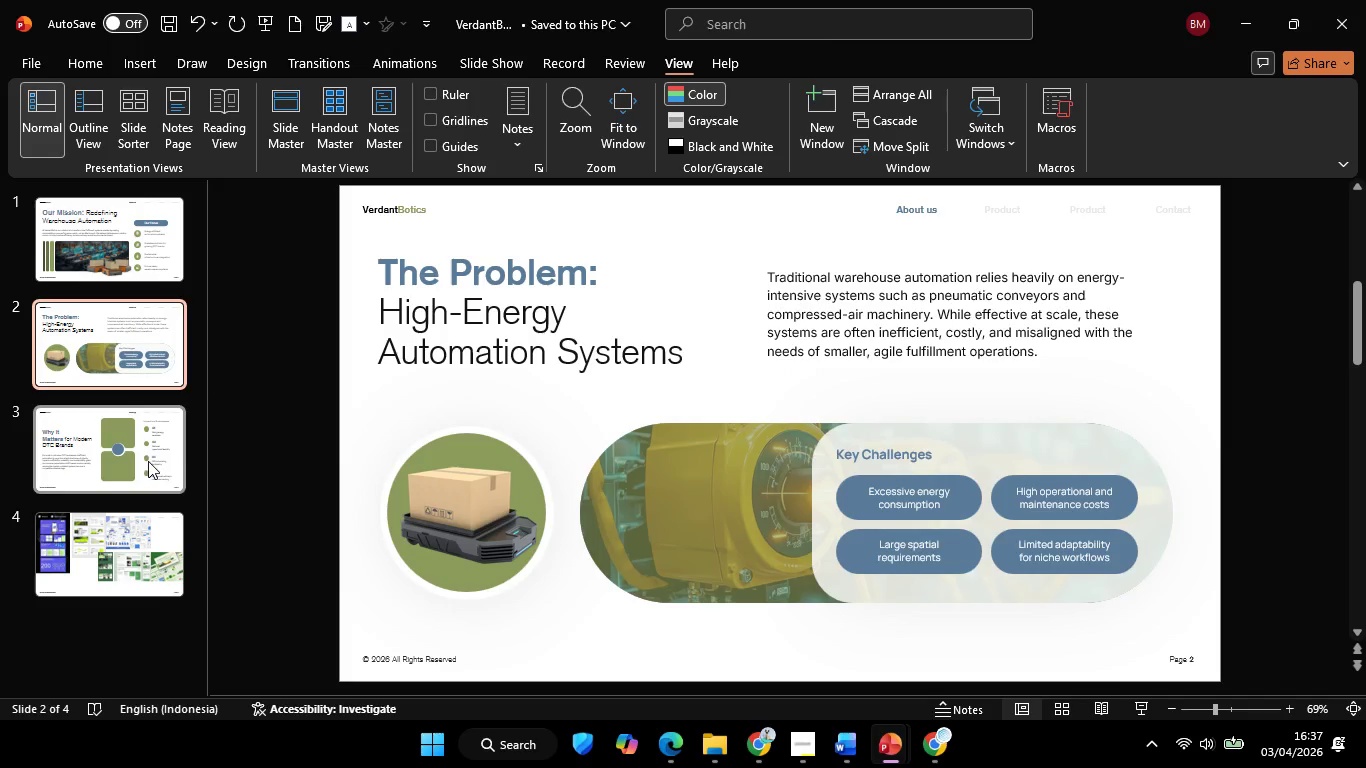 
left_click([145, 461])
 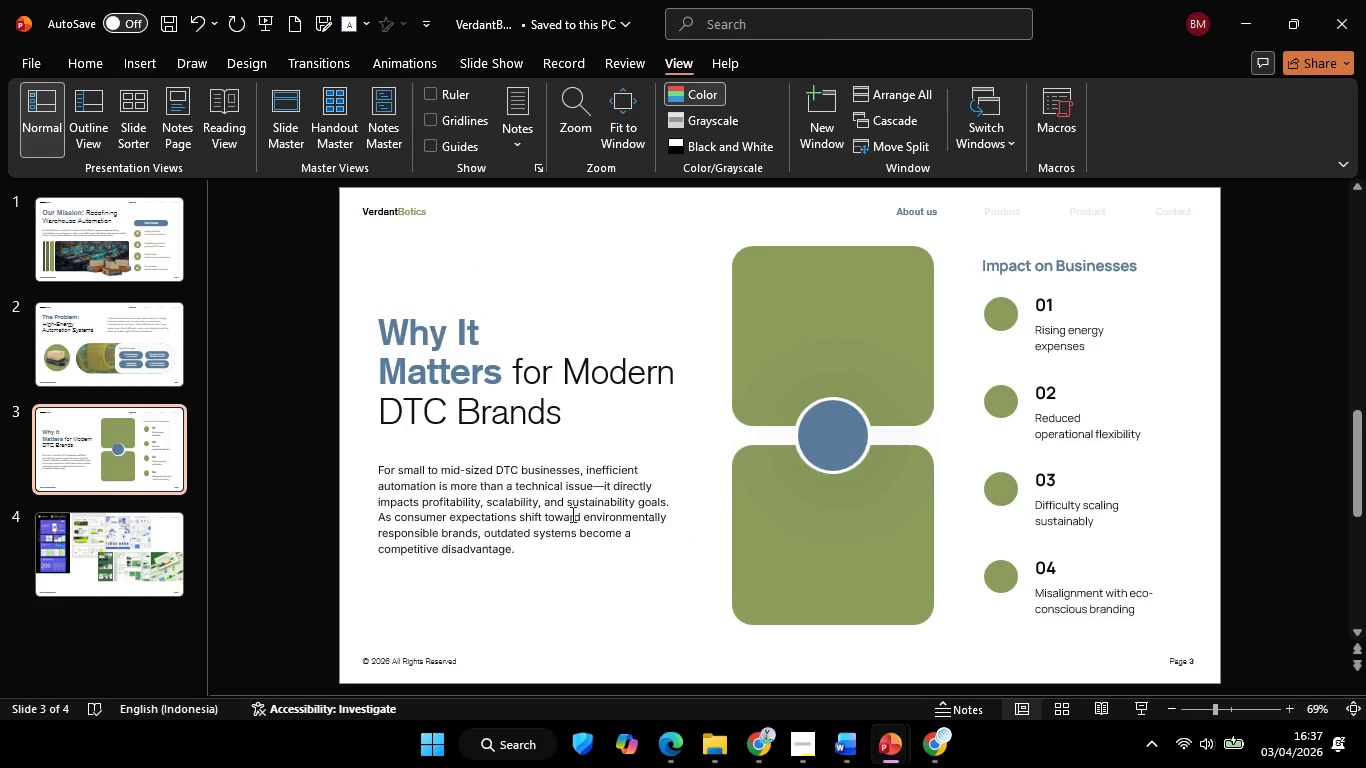 
left_click([1253, 322])
 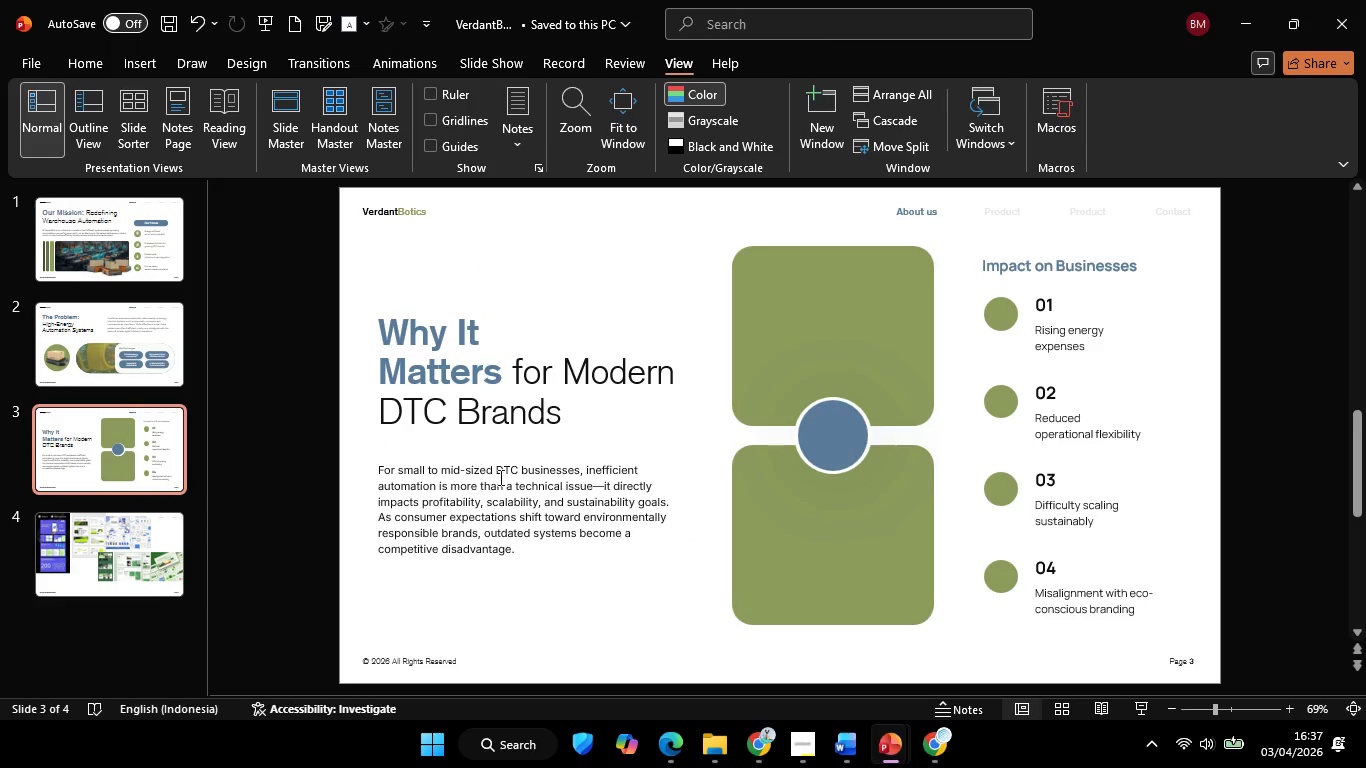 
left_click([281, 461])
 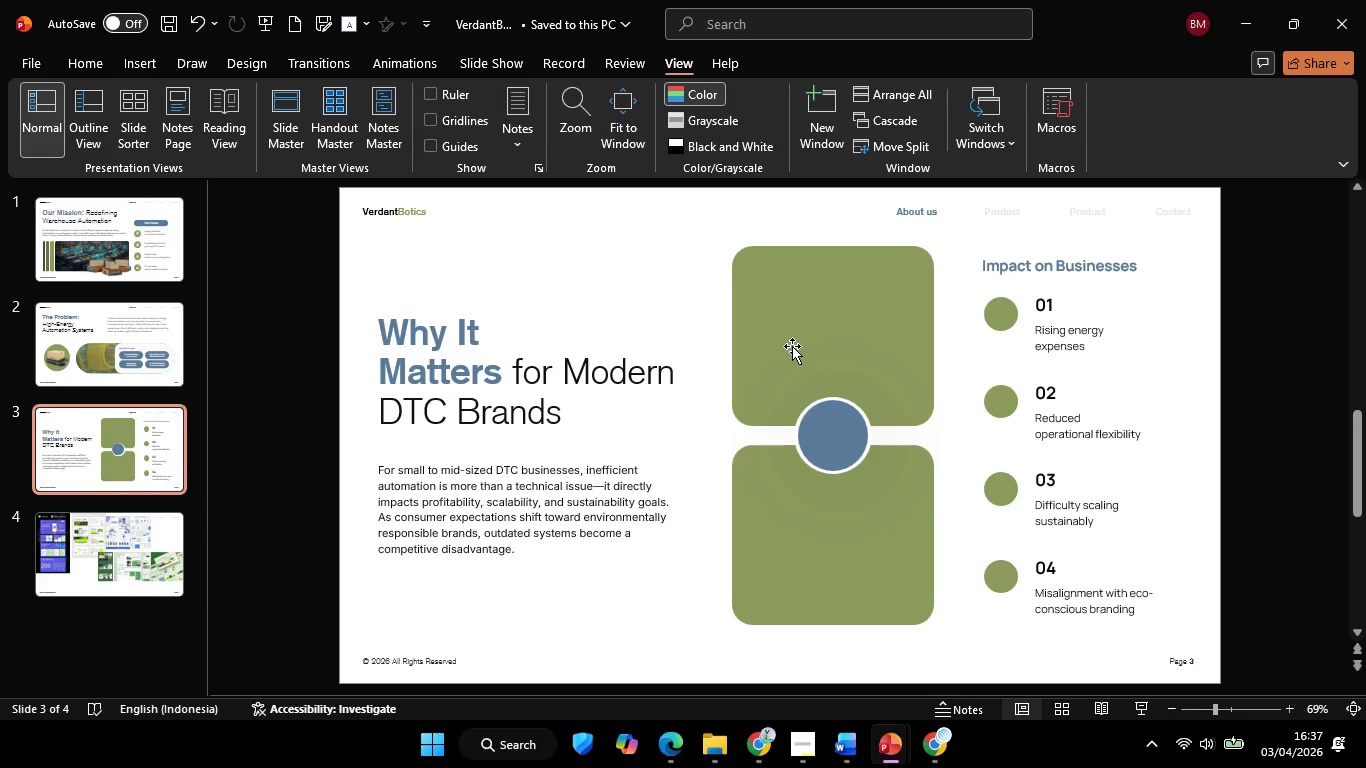 
left_click([792, 345])
 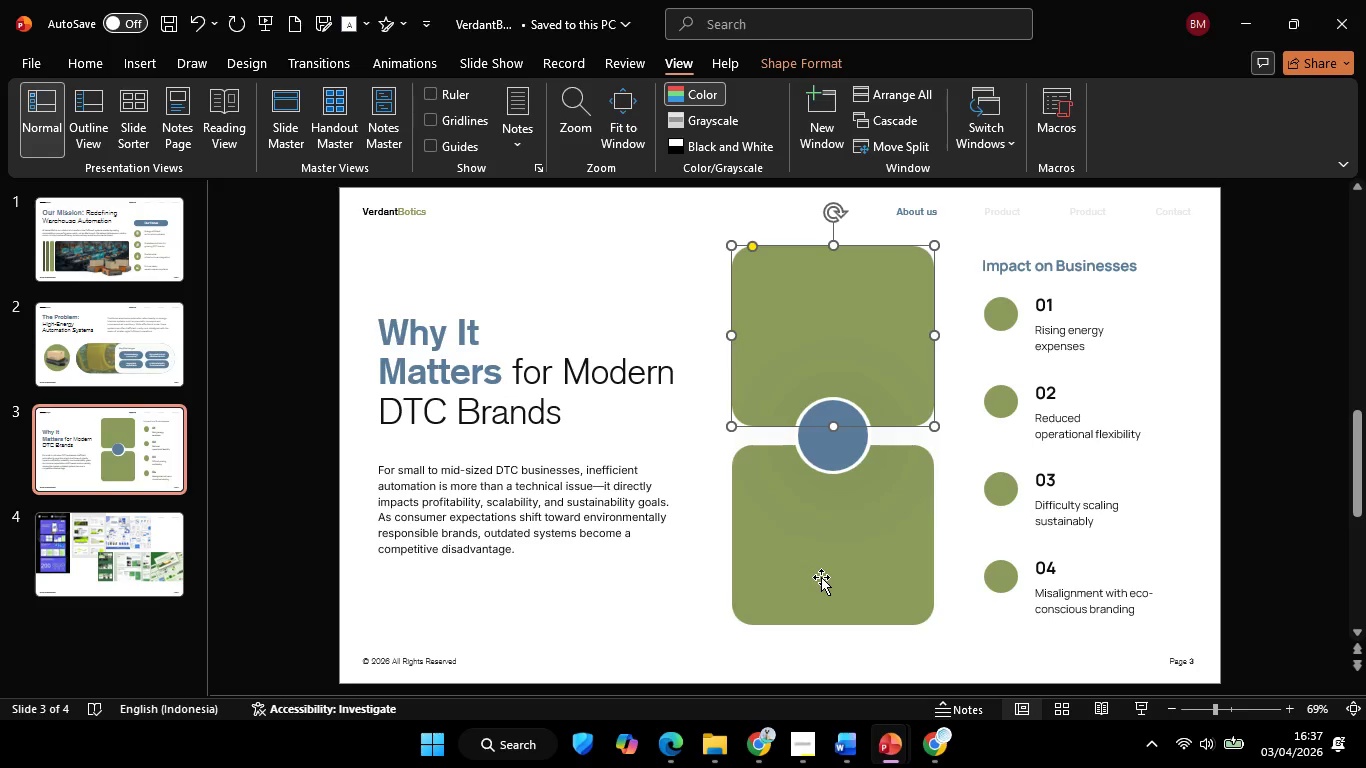 
hold_key(key=ShiftLeft, duration=0.47)
left_click([821, 577])
 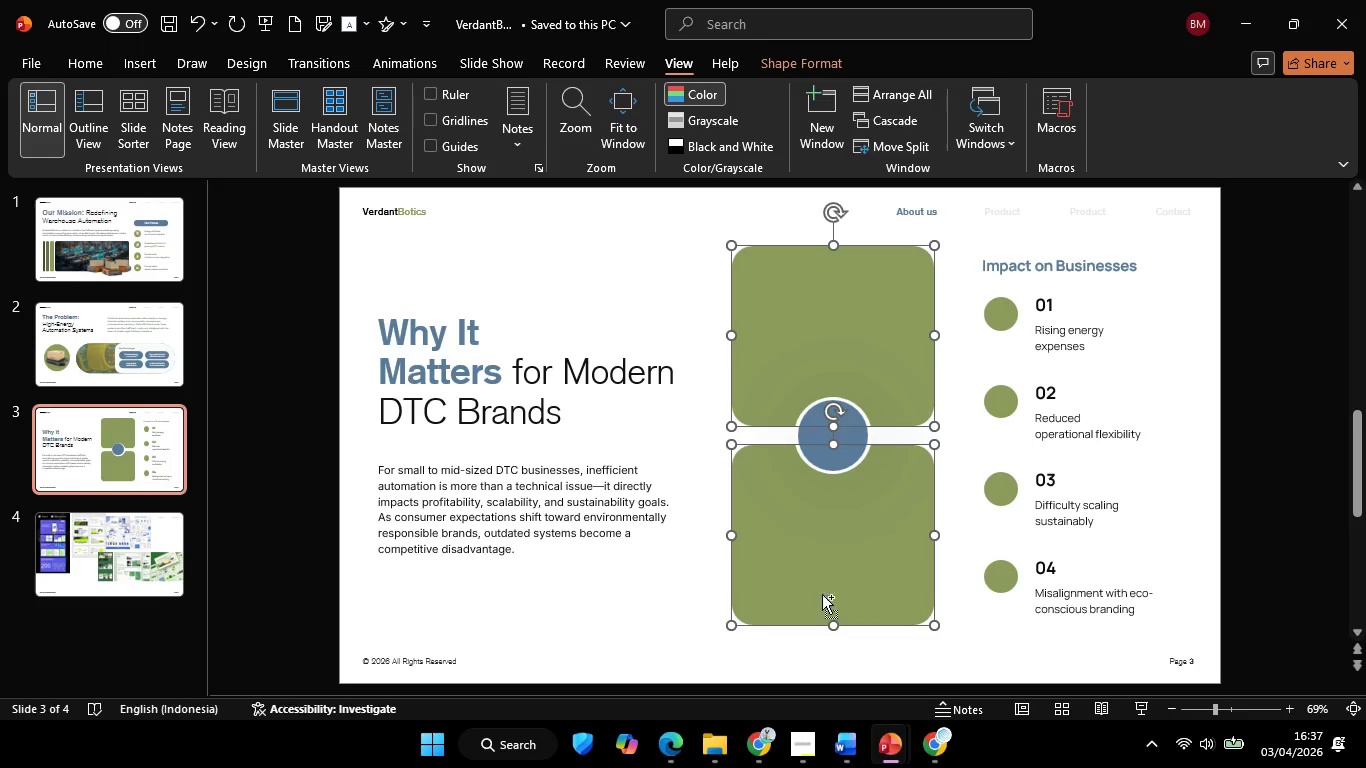 
key(Control+C)
 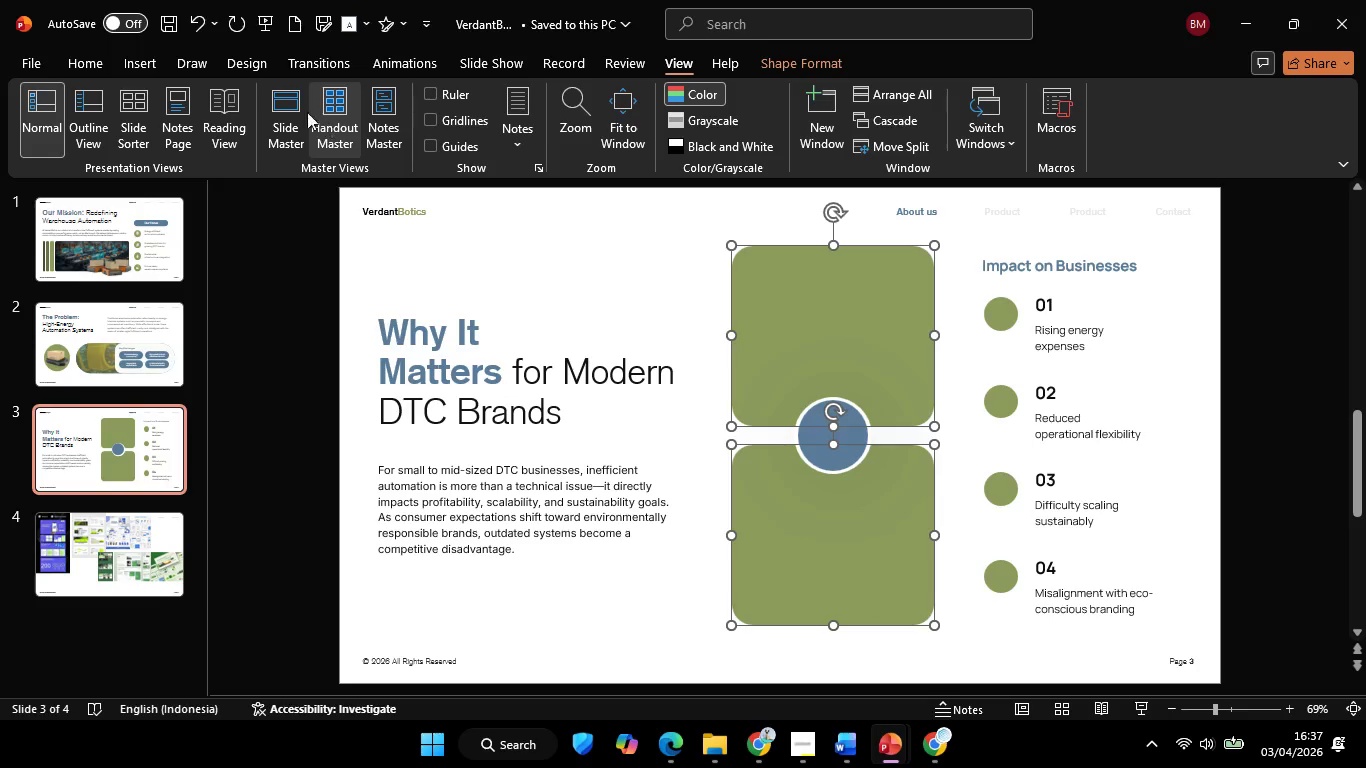 
left_click([301, 107])
 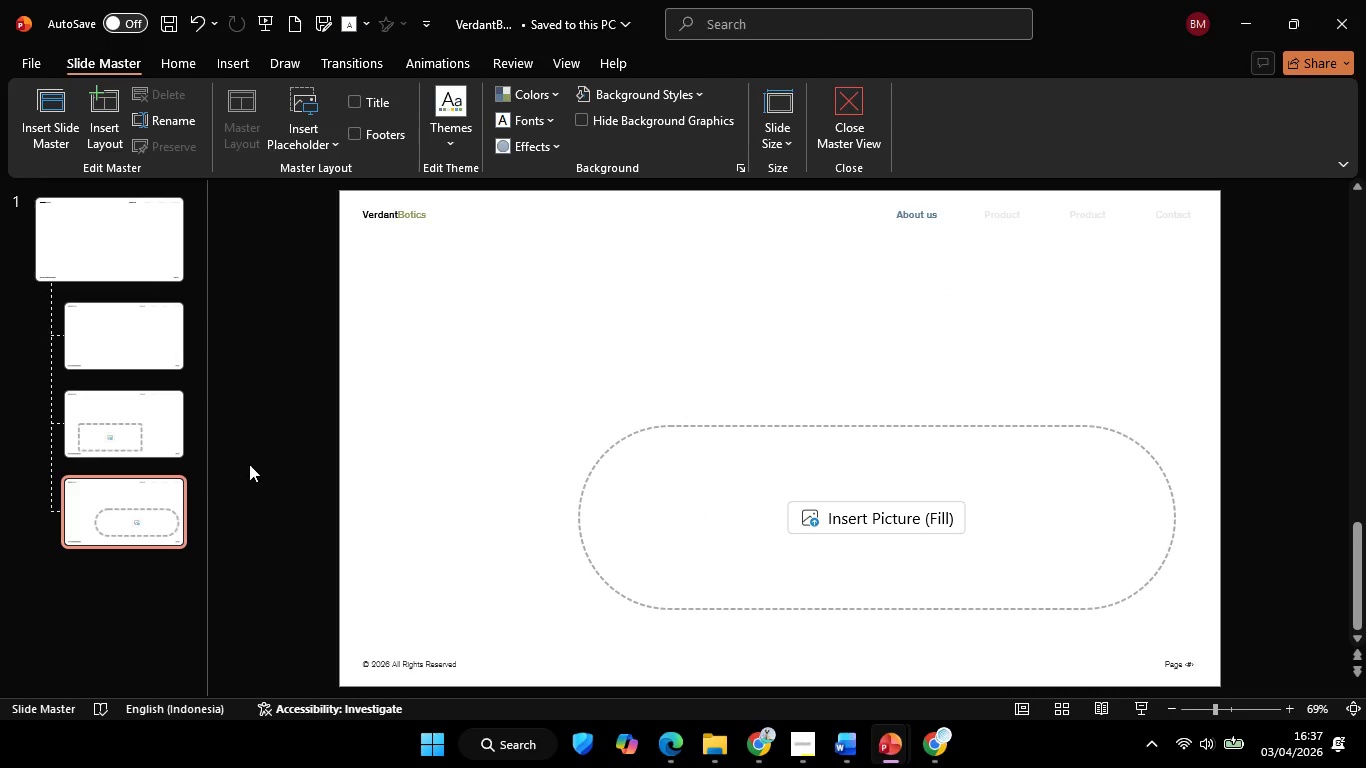 
left_click([142, 503])
 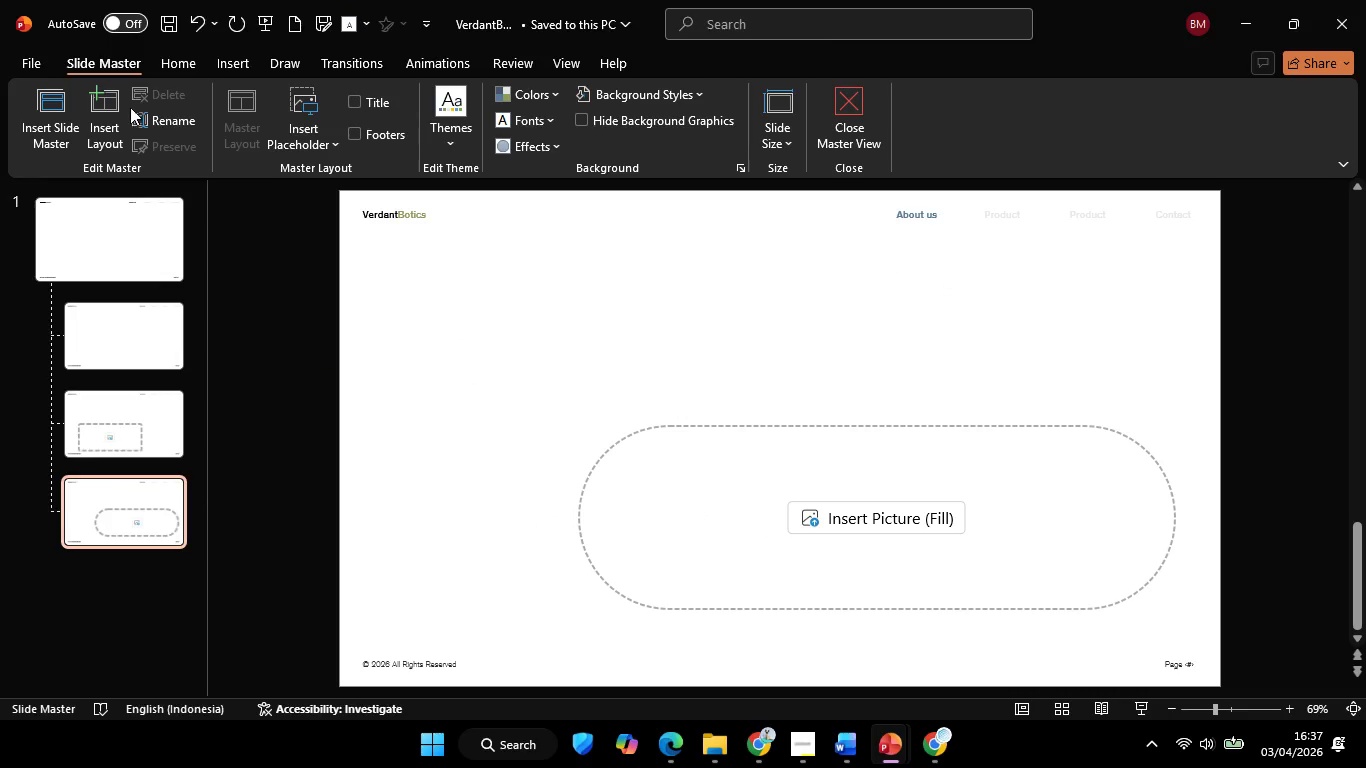 
left_click([104, 107])
 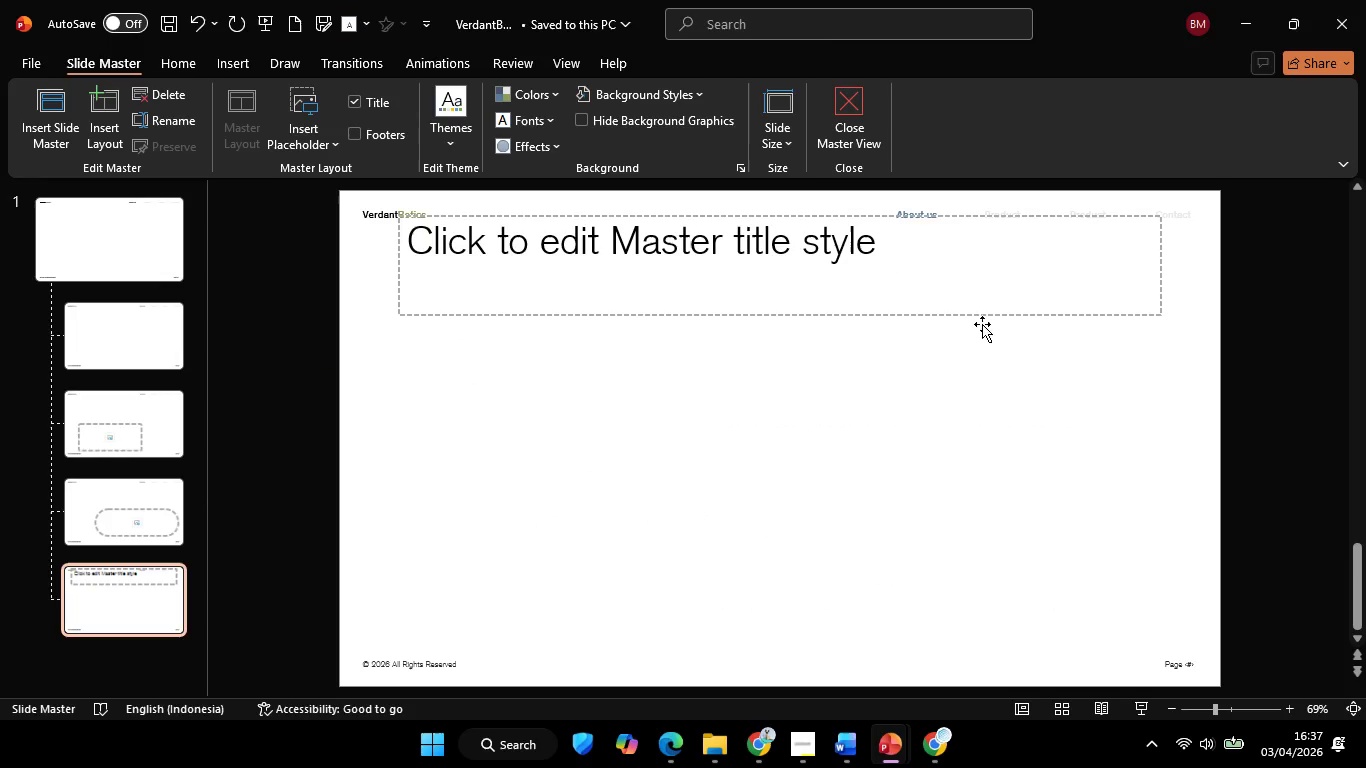 
left_click([981, 317])
 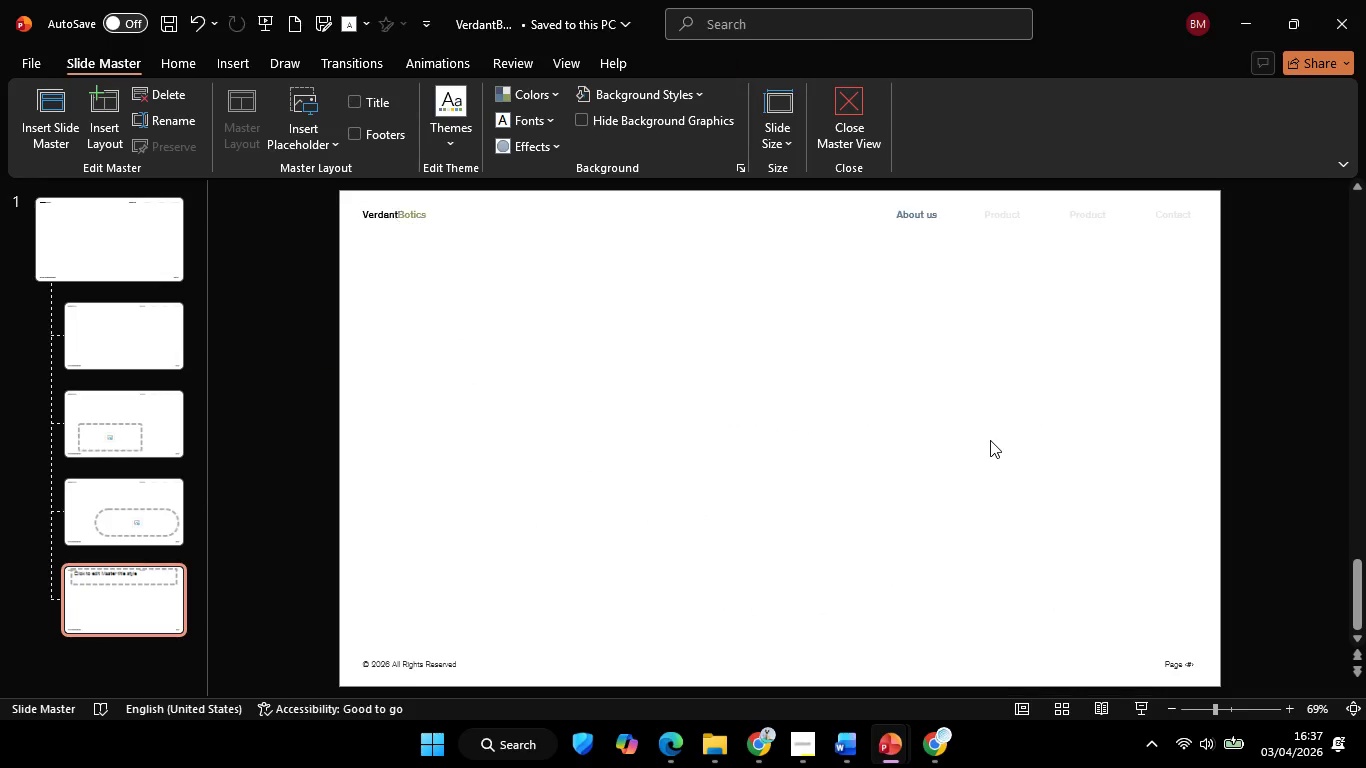 
key(Backspace)
 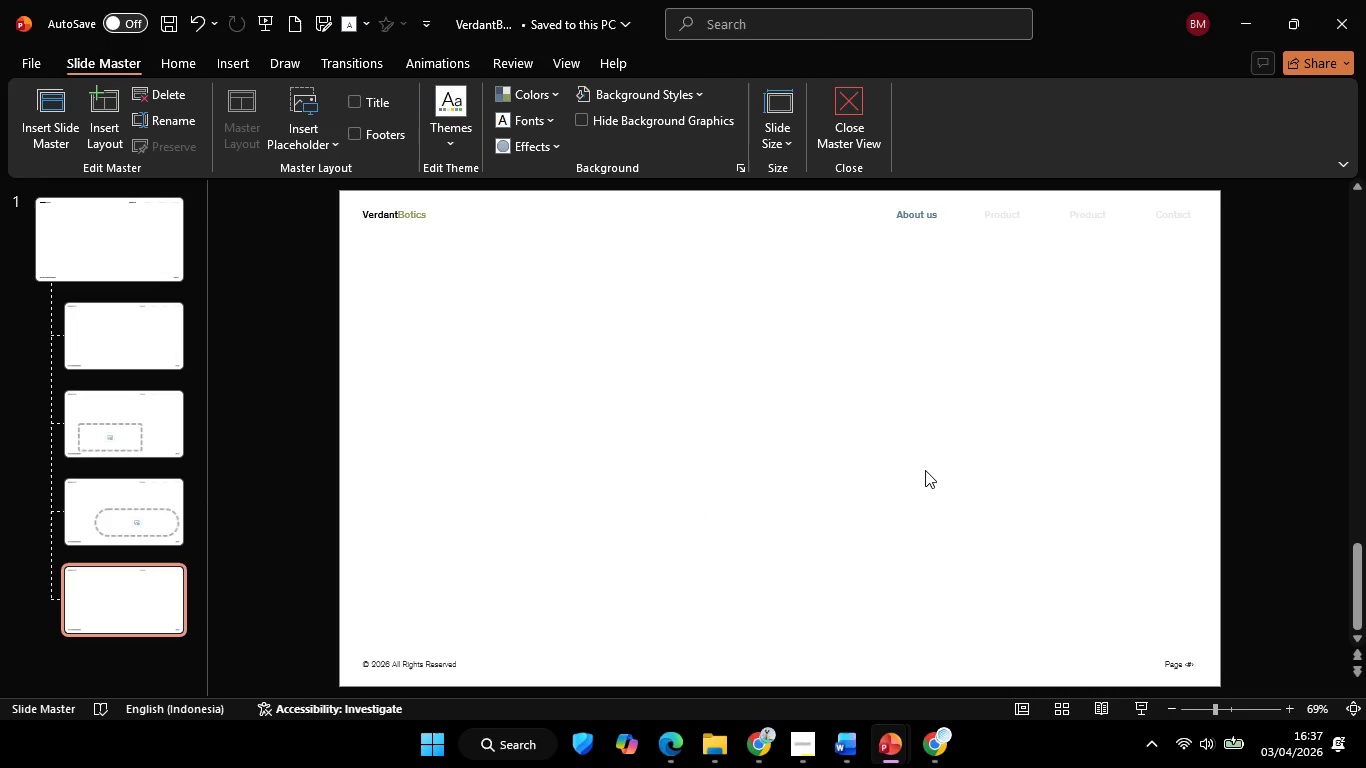 
double_click([925, 470])
 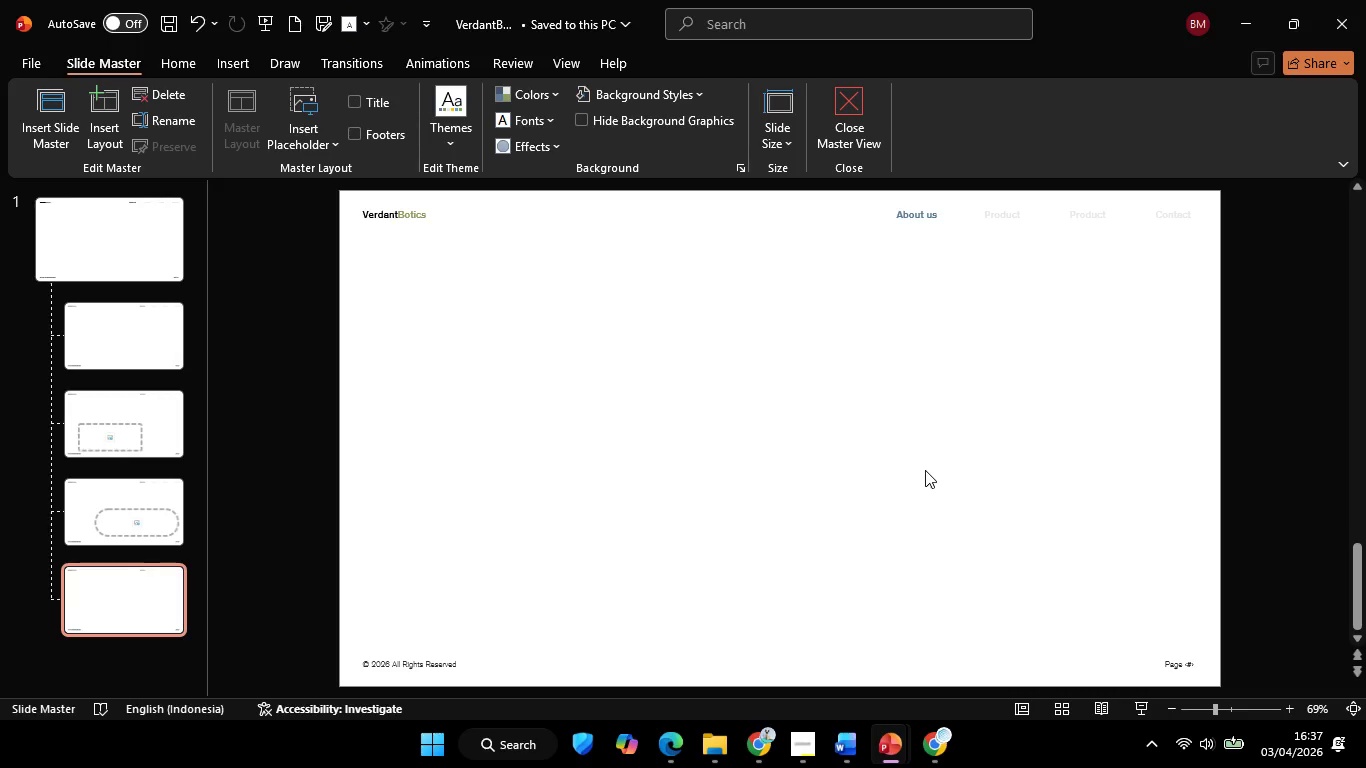 
key(Control+V)
 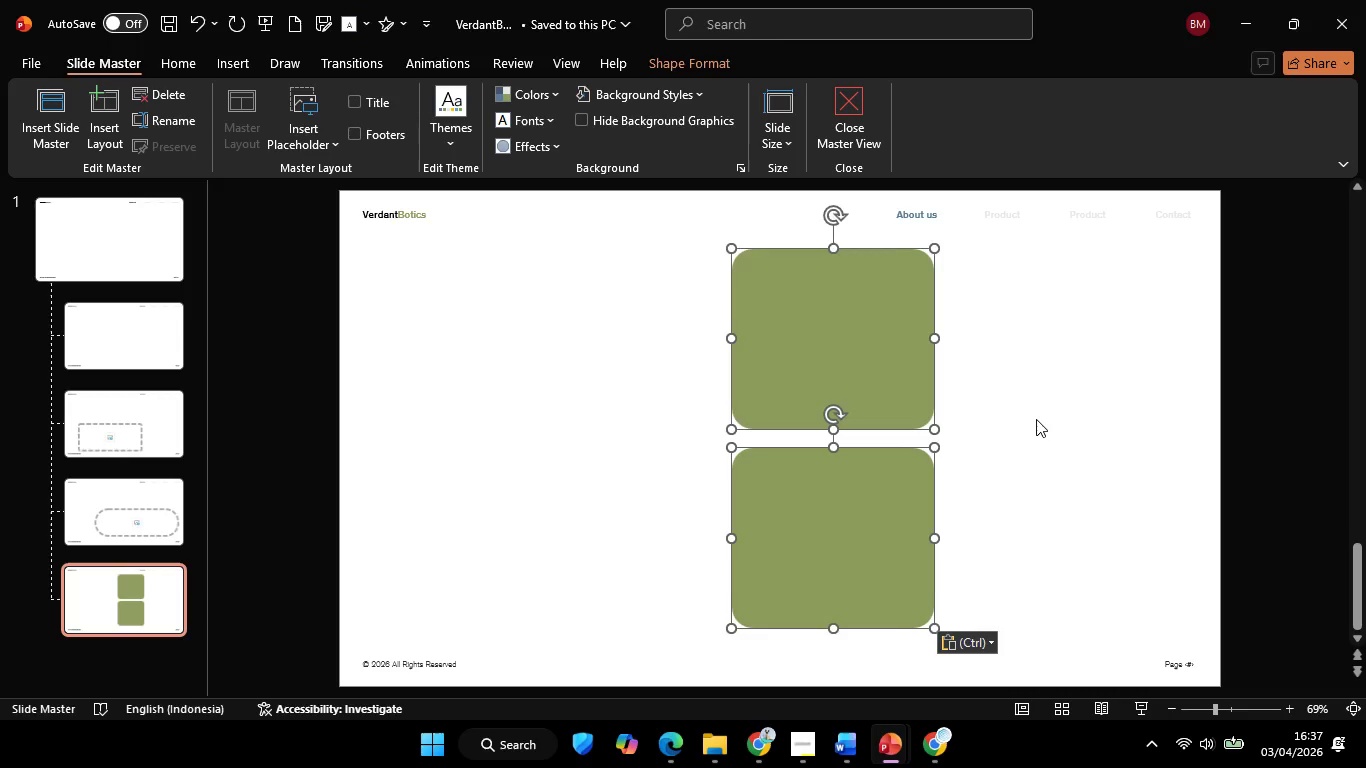 
left_click([1041, 415])
 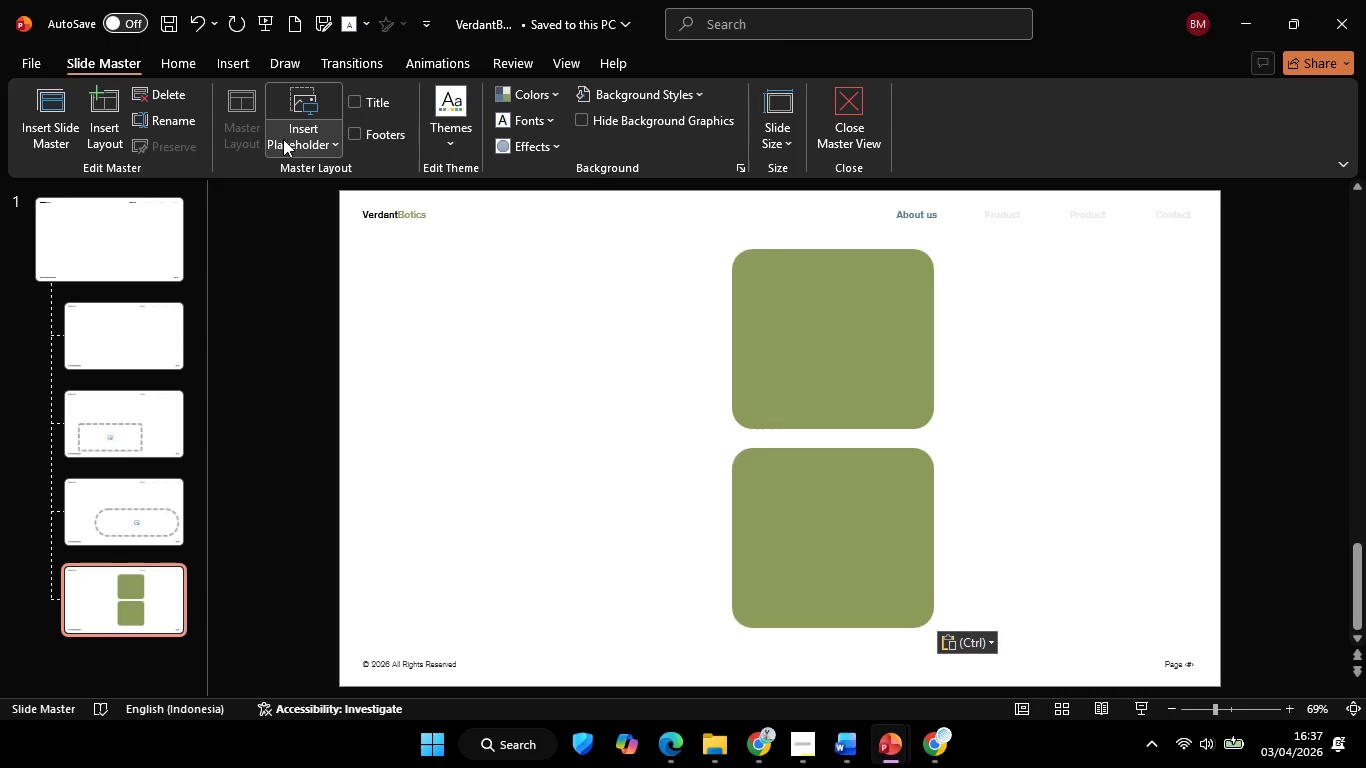 
left_click([283, 139])
 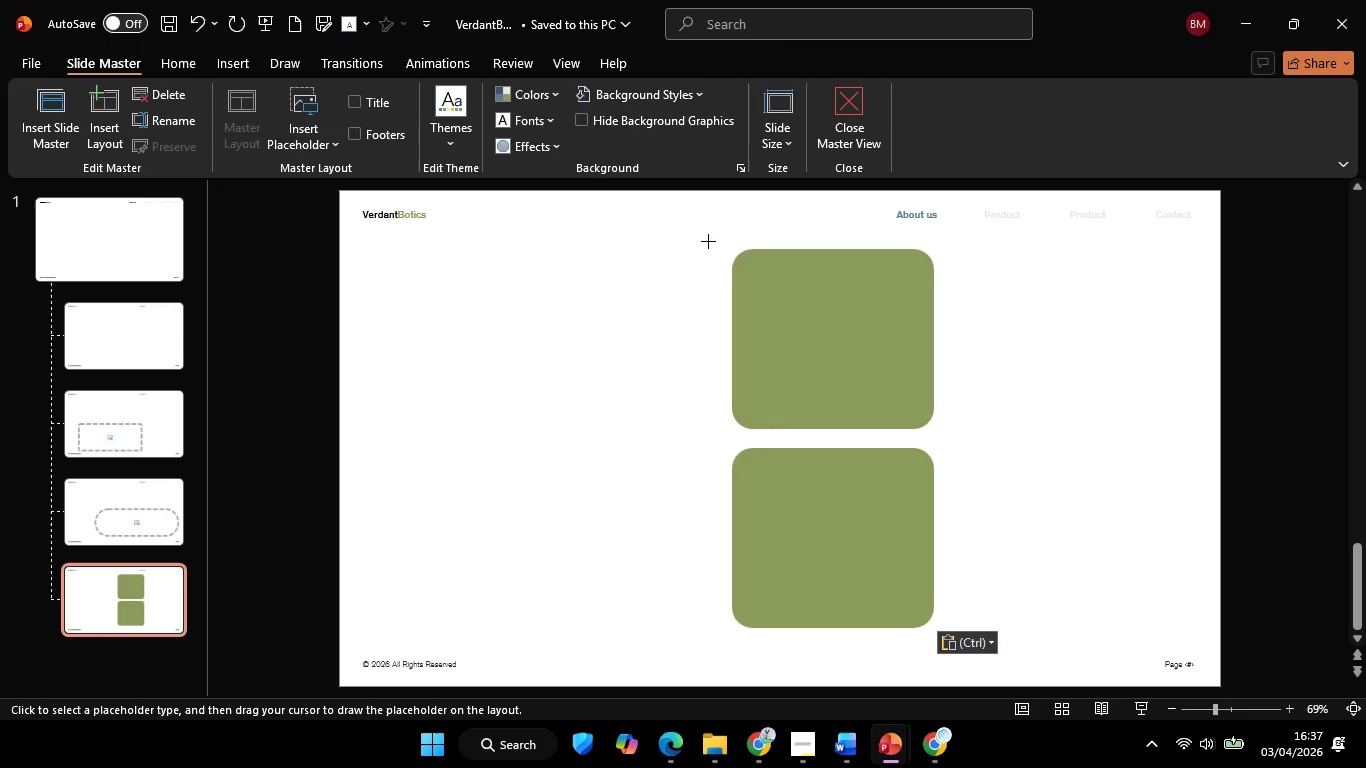 
left_click_drag(start_coordinate=[698, 222], to_coordinate=[956, 445])
 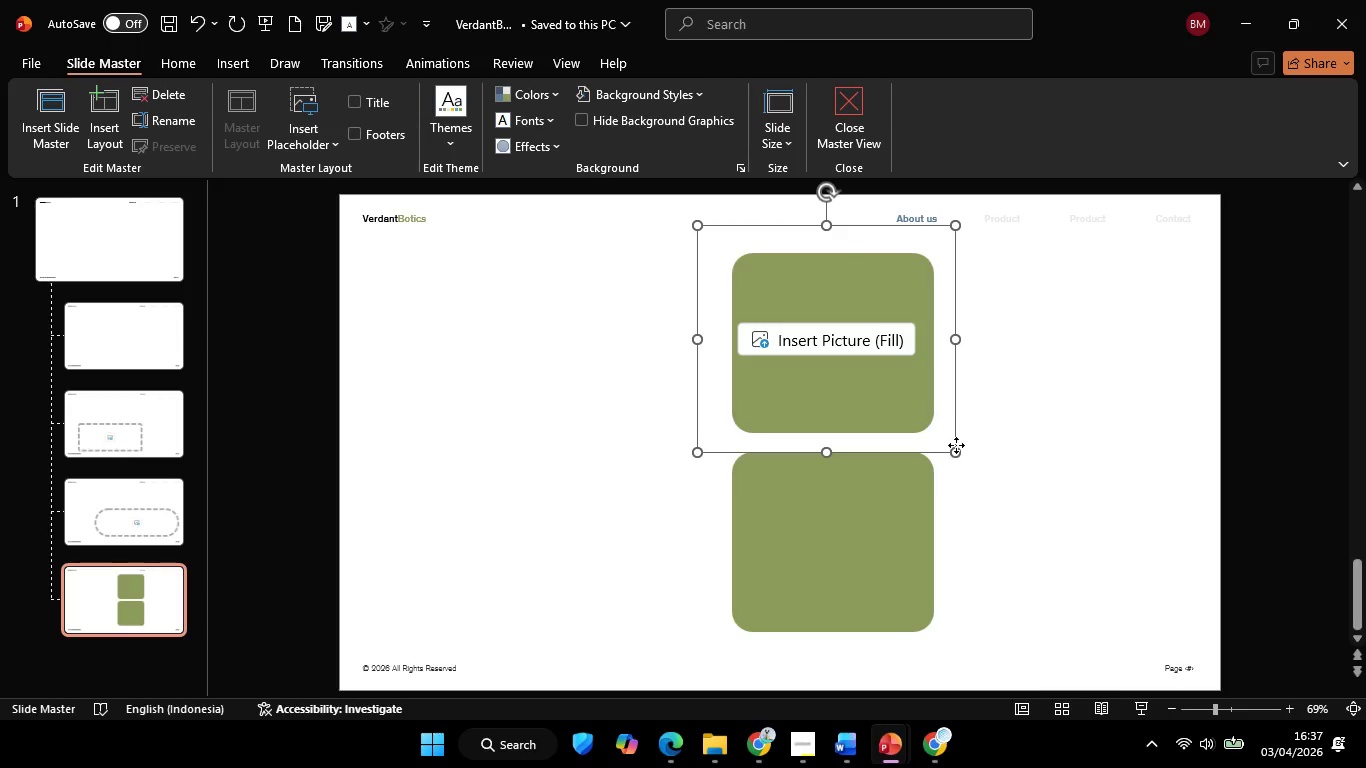 
right_click([956, 445])
 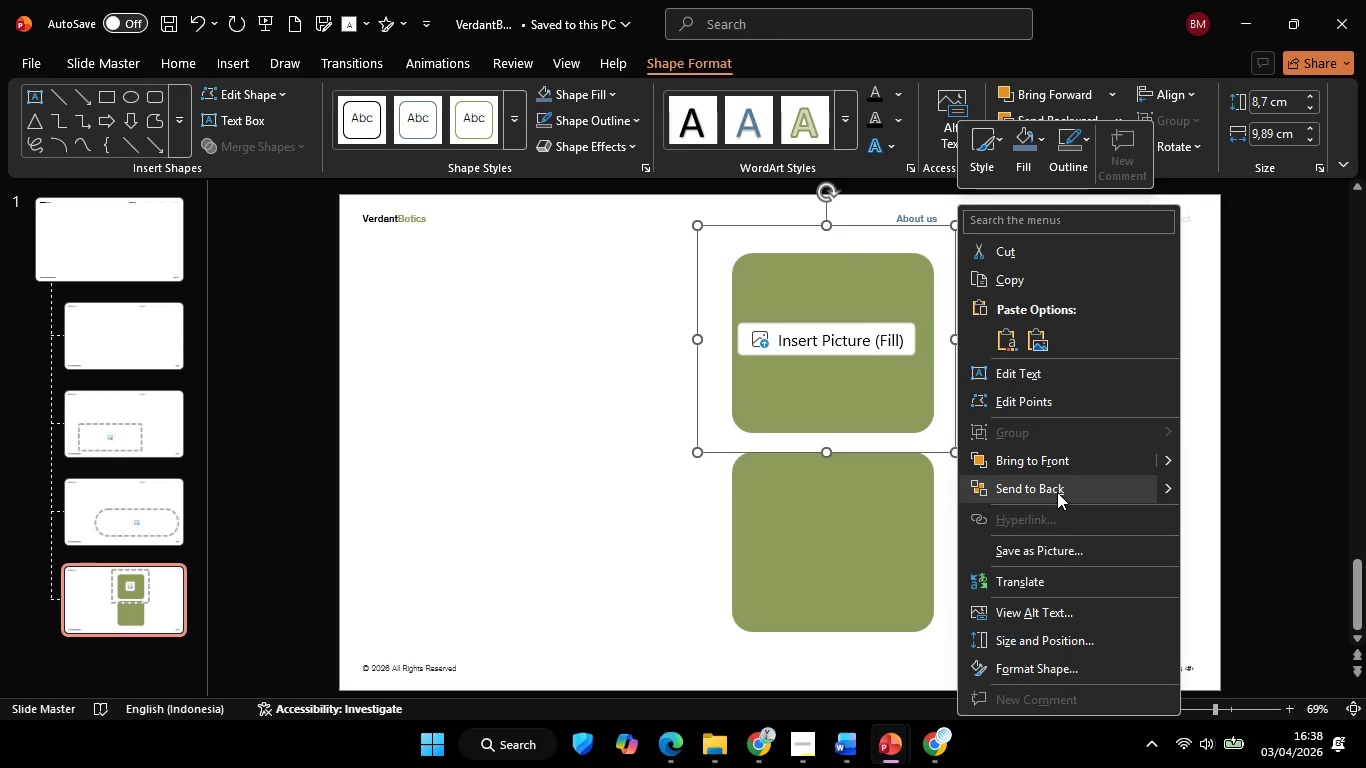 
left_click([1057, 492])
 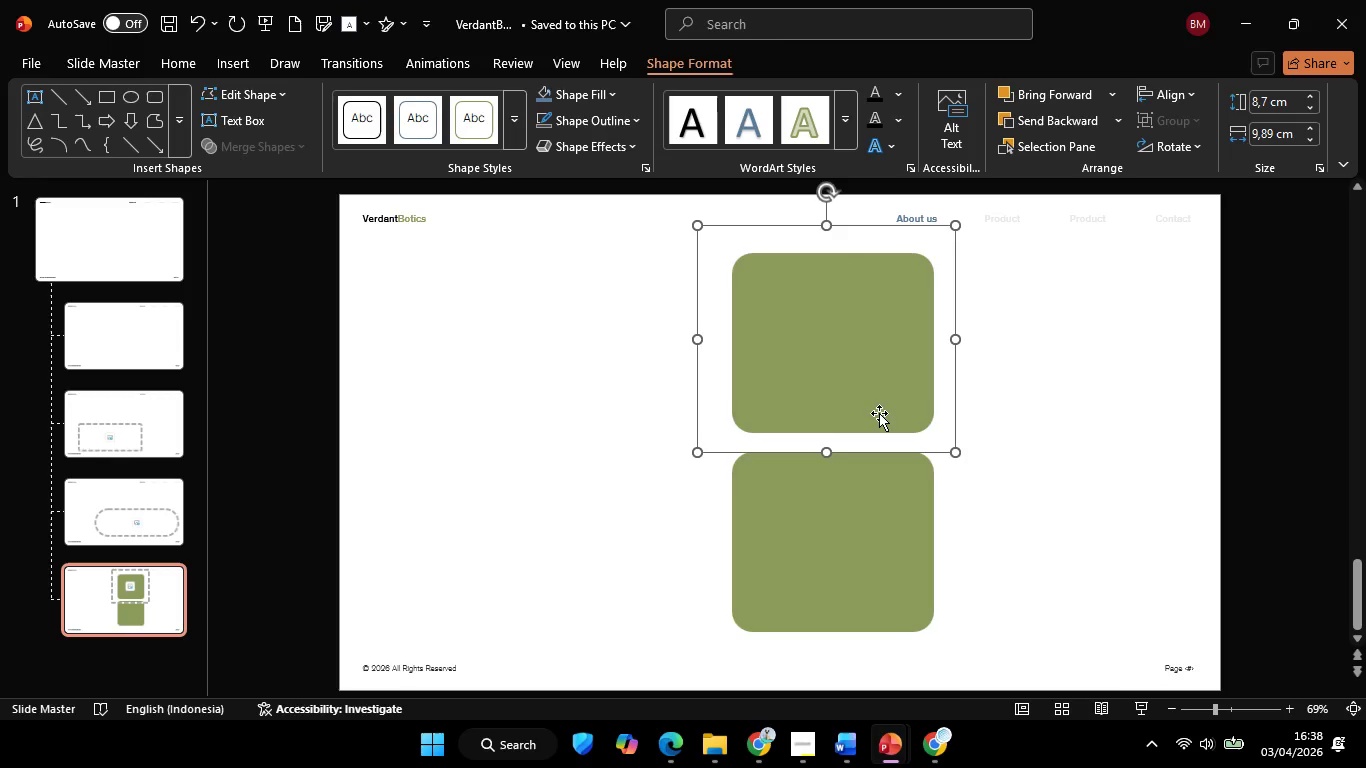 
hold_key(key=ShiftLeft, duration=0.5)
left_click([865, 371])
 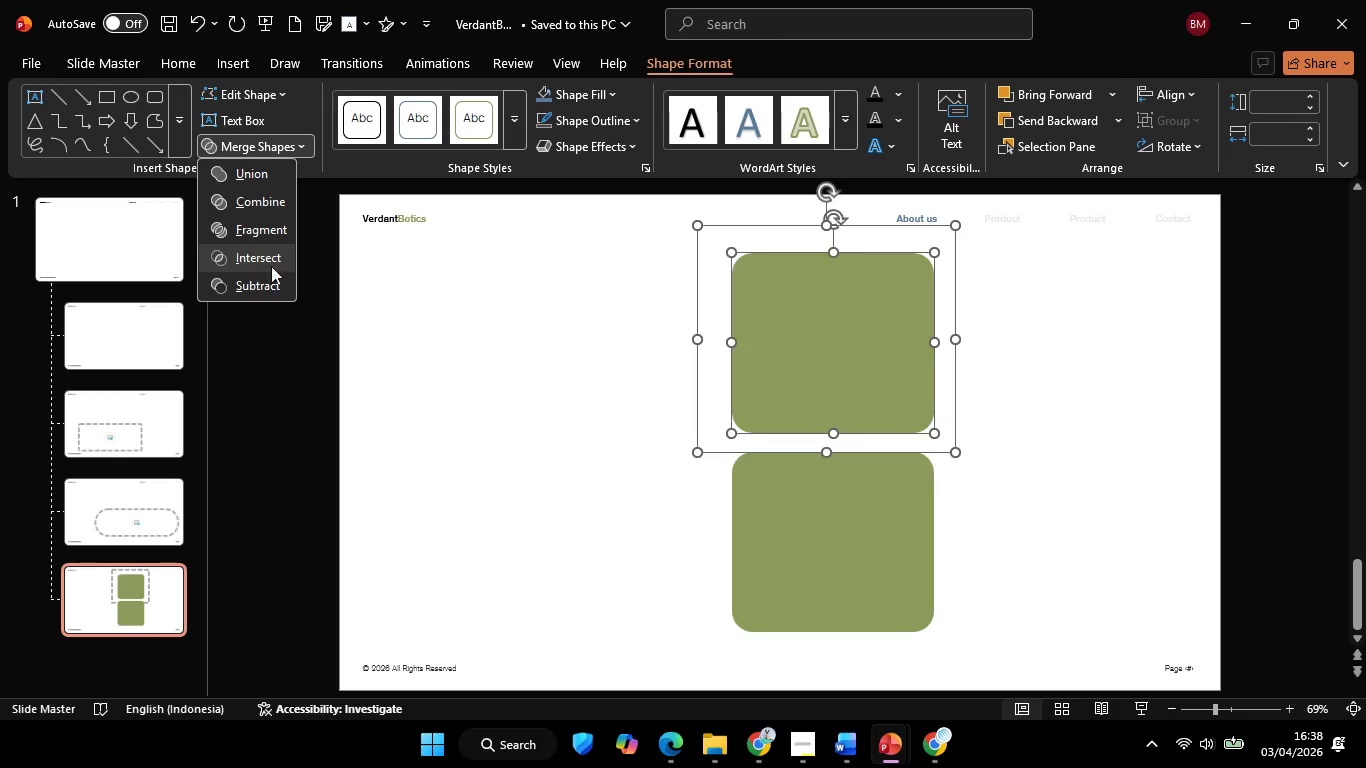 
left_click([265, 262])
 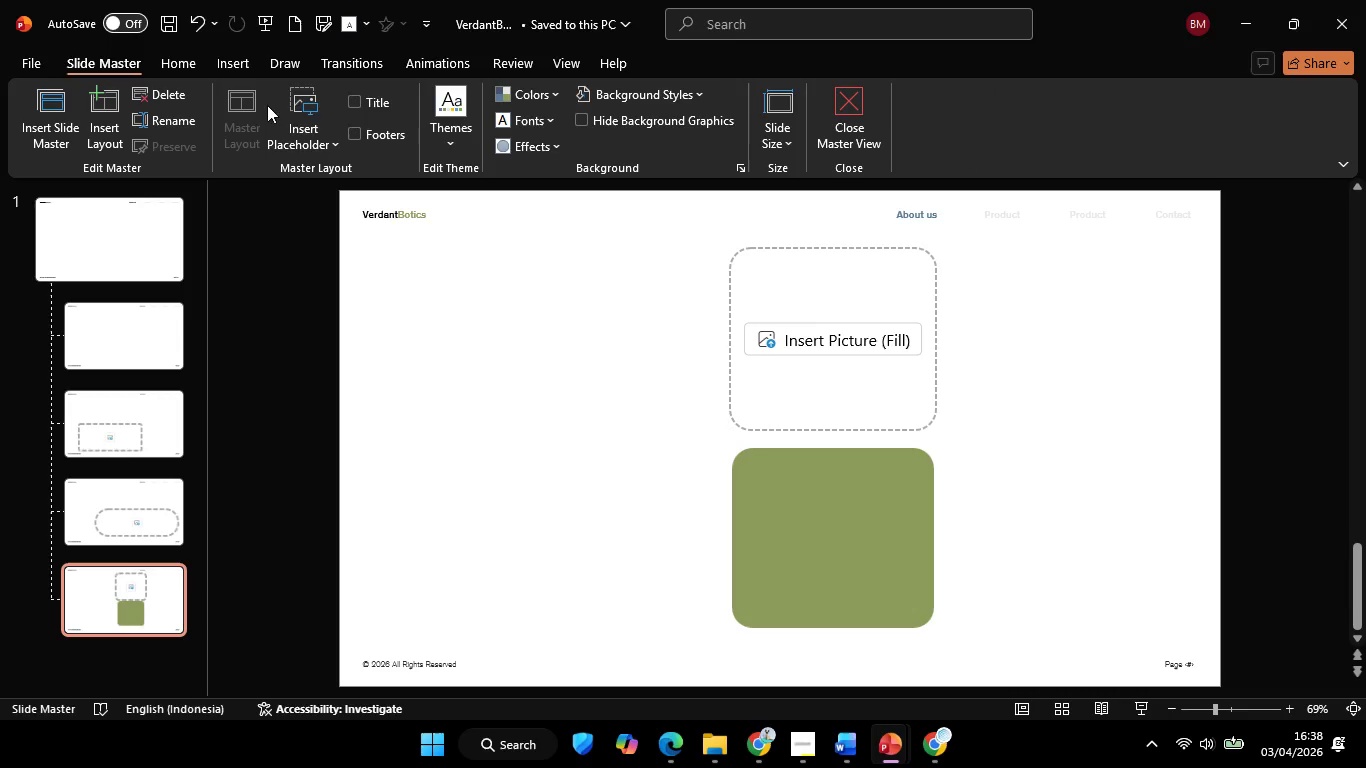 
left_click([303, 104])
 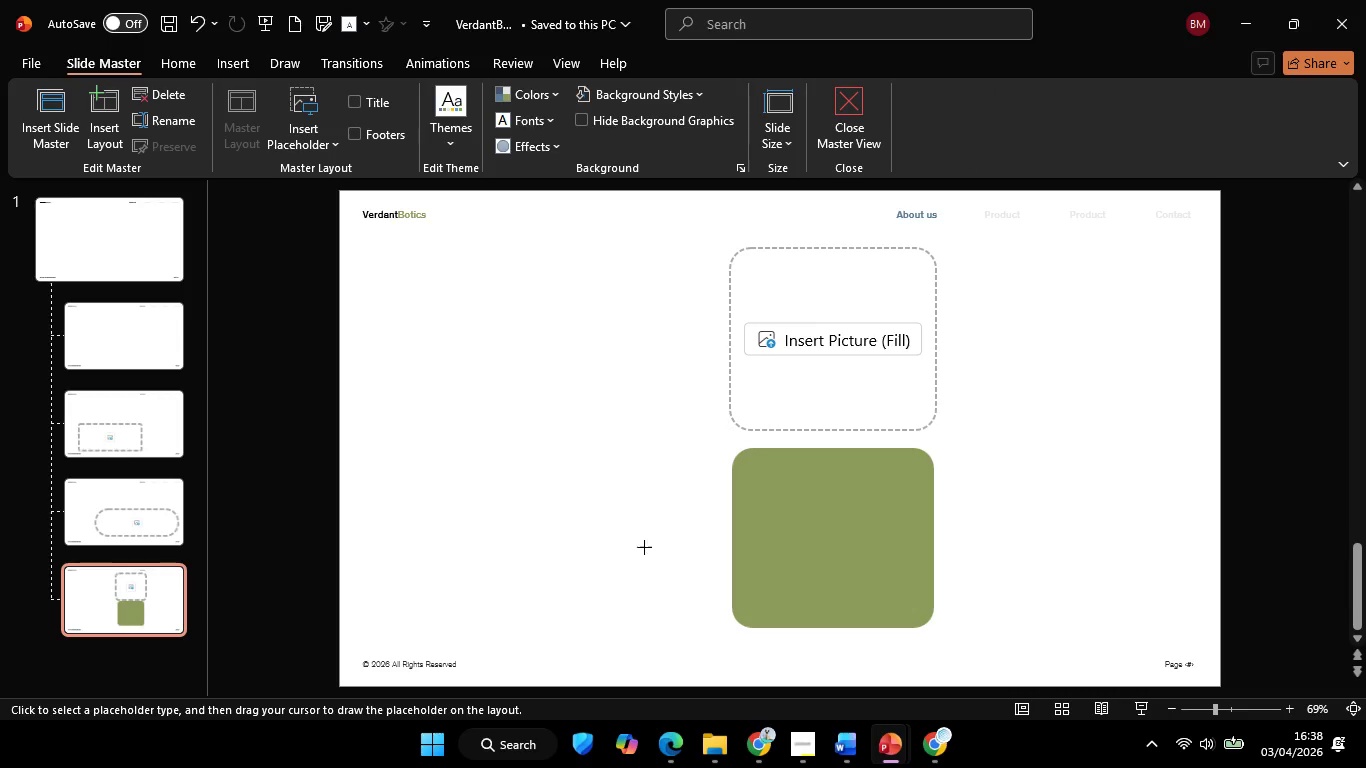 
left_click_drag(start_coordinate=[657, 420], to_coordinate=[962, 654])
 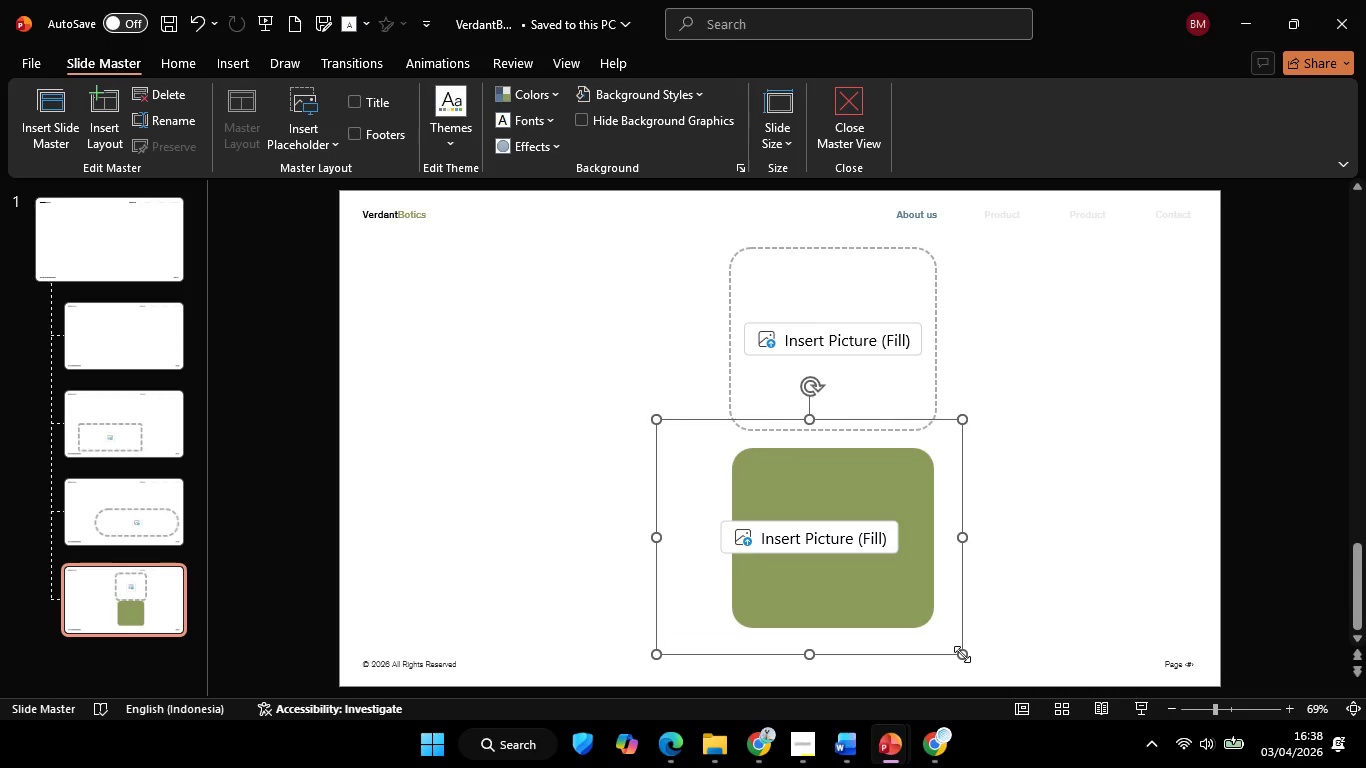 
right_click([962, 654])
 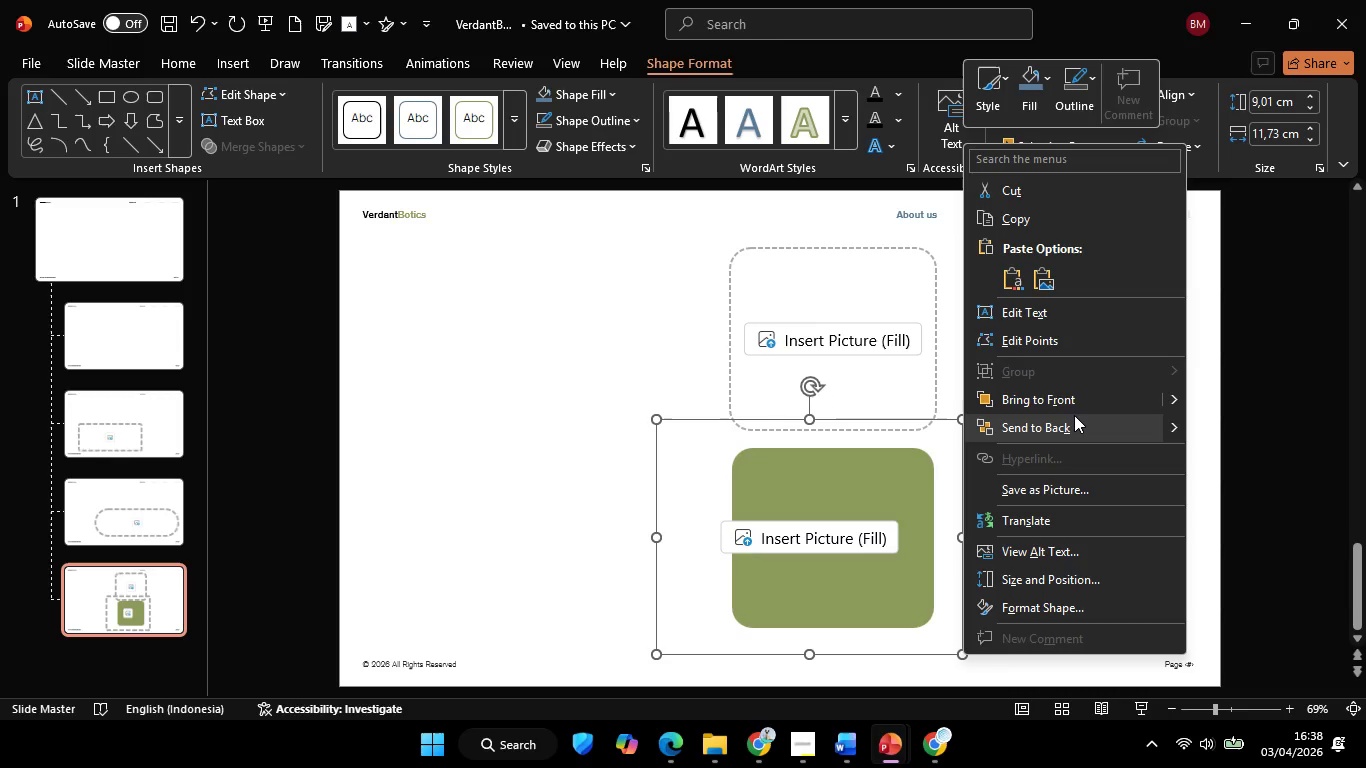 
left_click([1068, 430])
 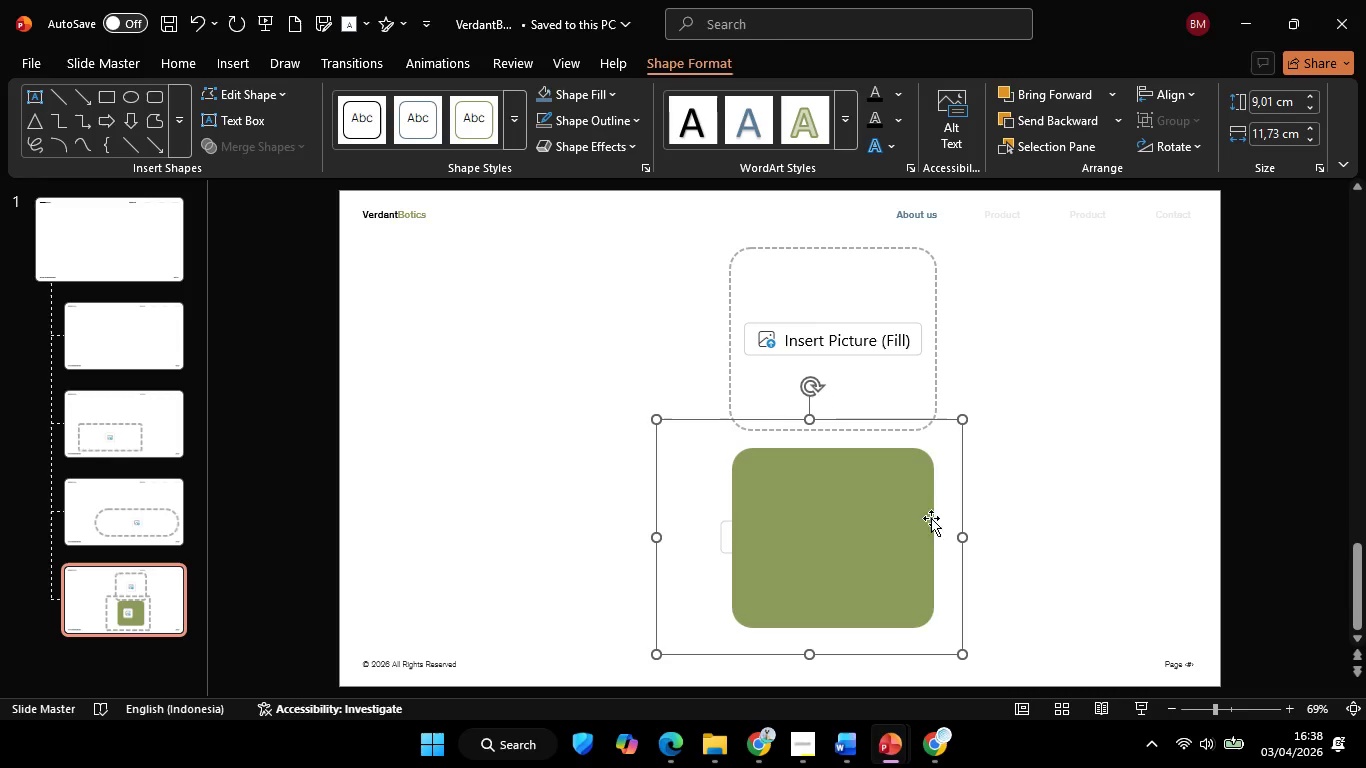 
hold_key(key=ShiftLeft, duration=0.44)
left_click([888, 528])
 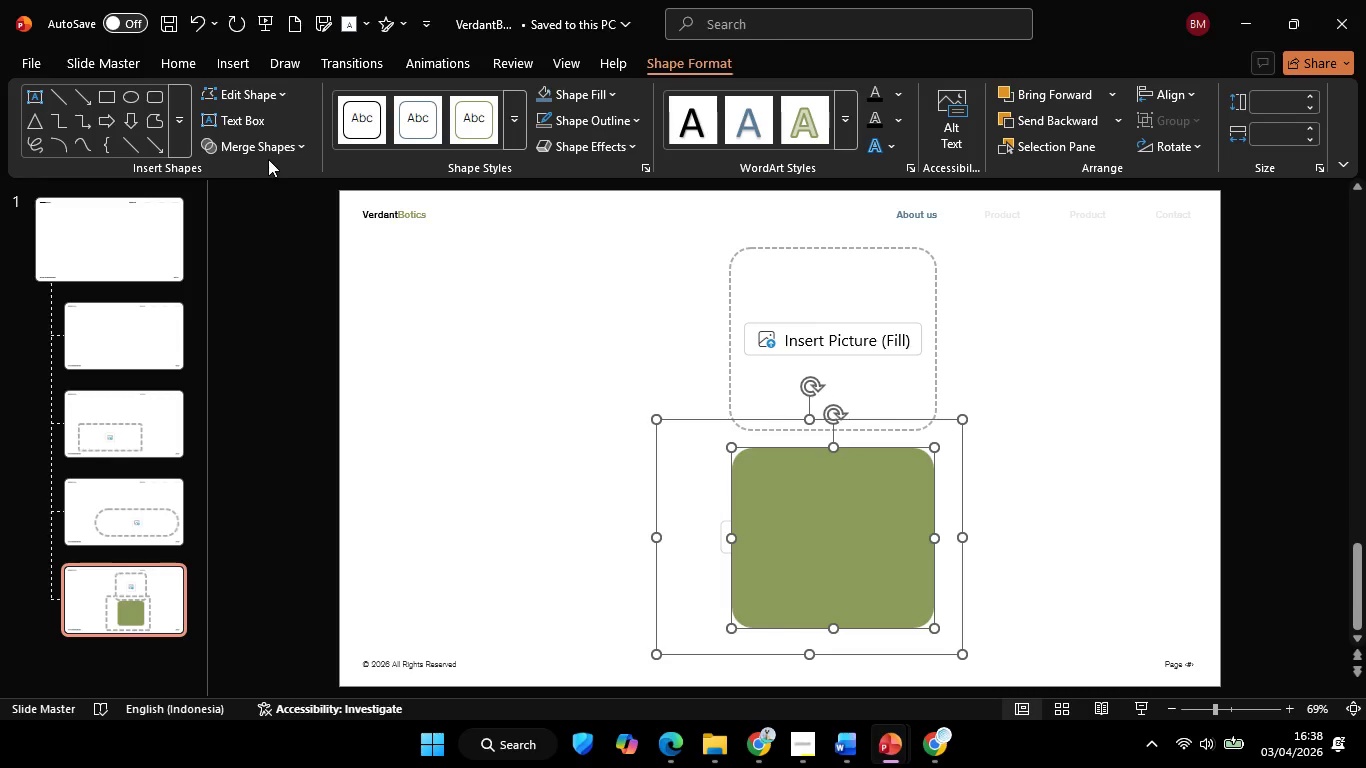 
left_click([266, 144])
 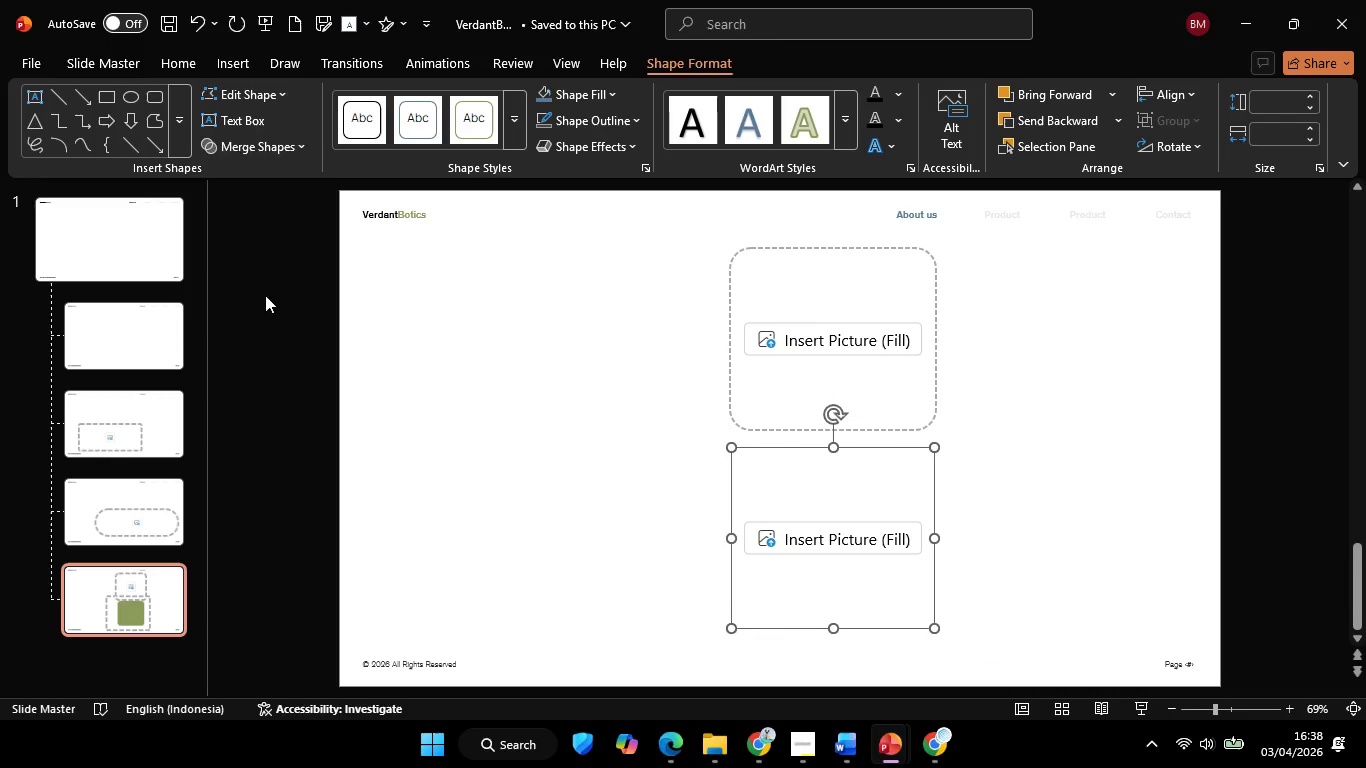 
double_click([308, 407])
 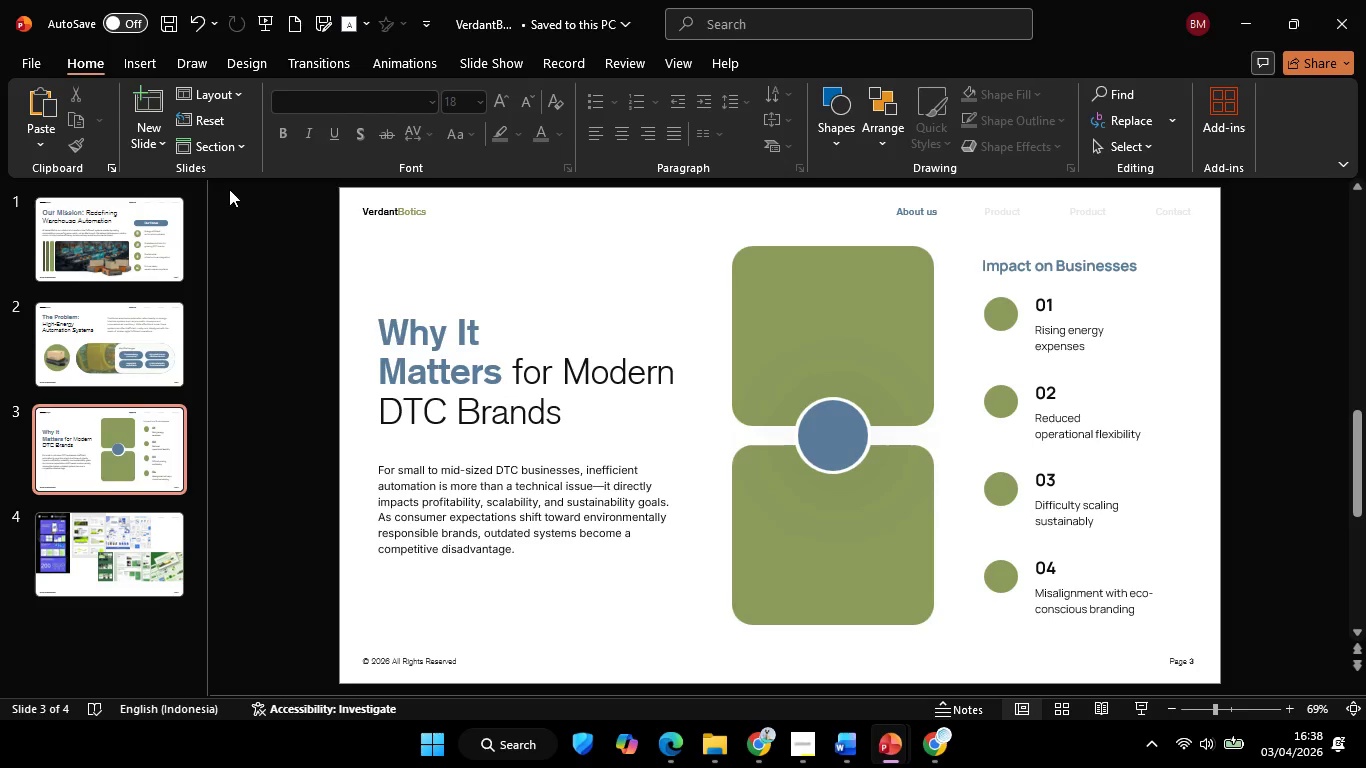 
left_click_drag(start_coordinate=[231, 93], to_coordinate=[236, 93])
 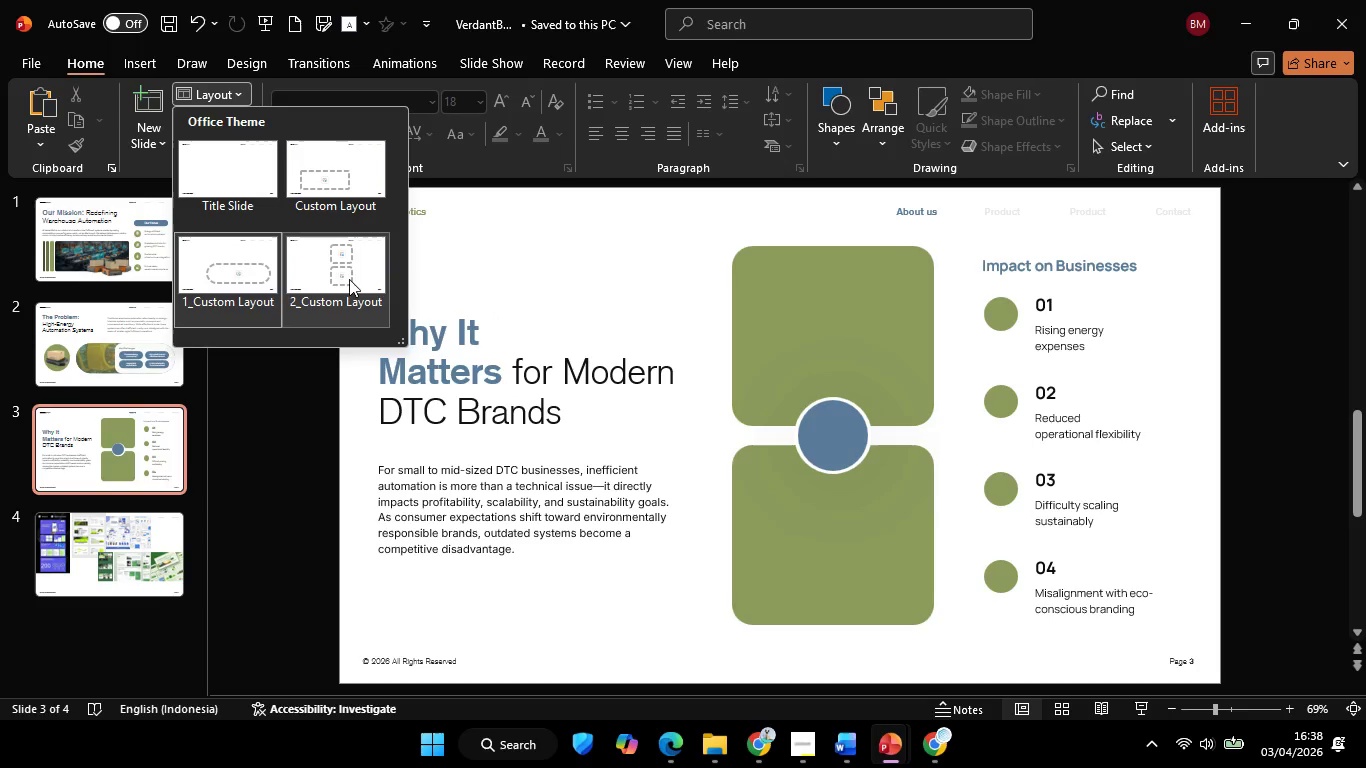 
left_click([349, 272])
 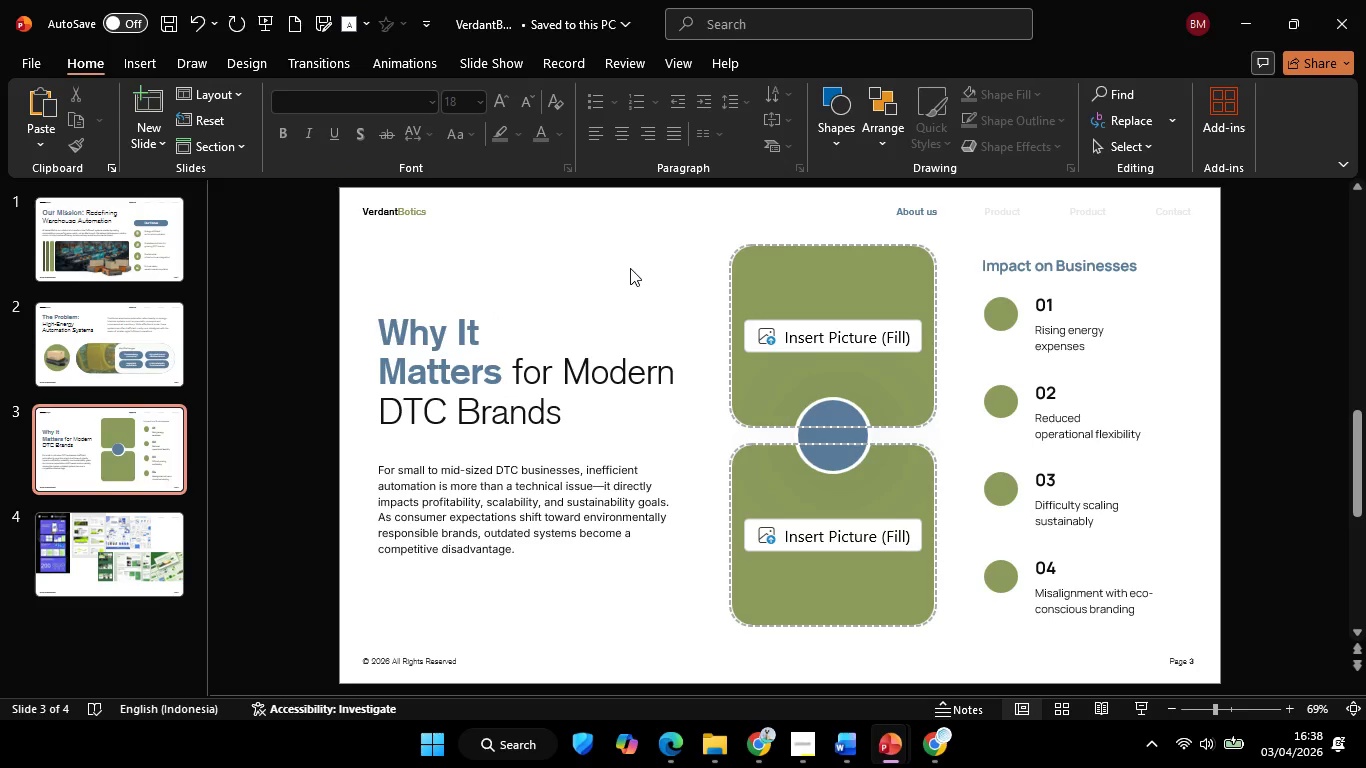 
left_click([630, 268])
 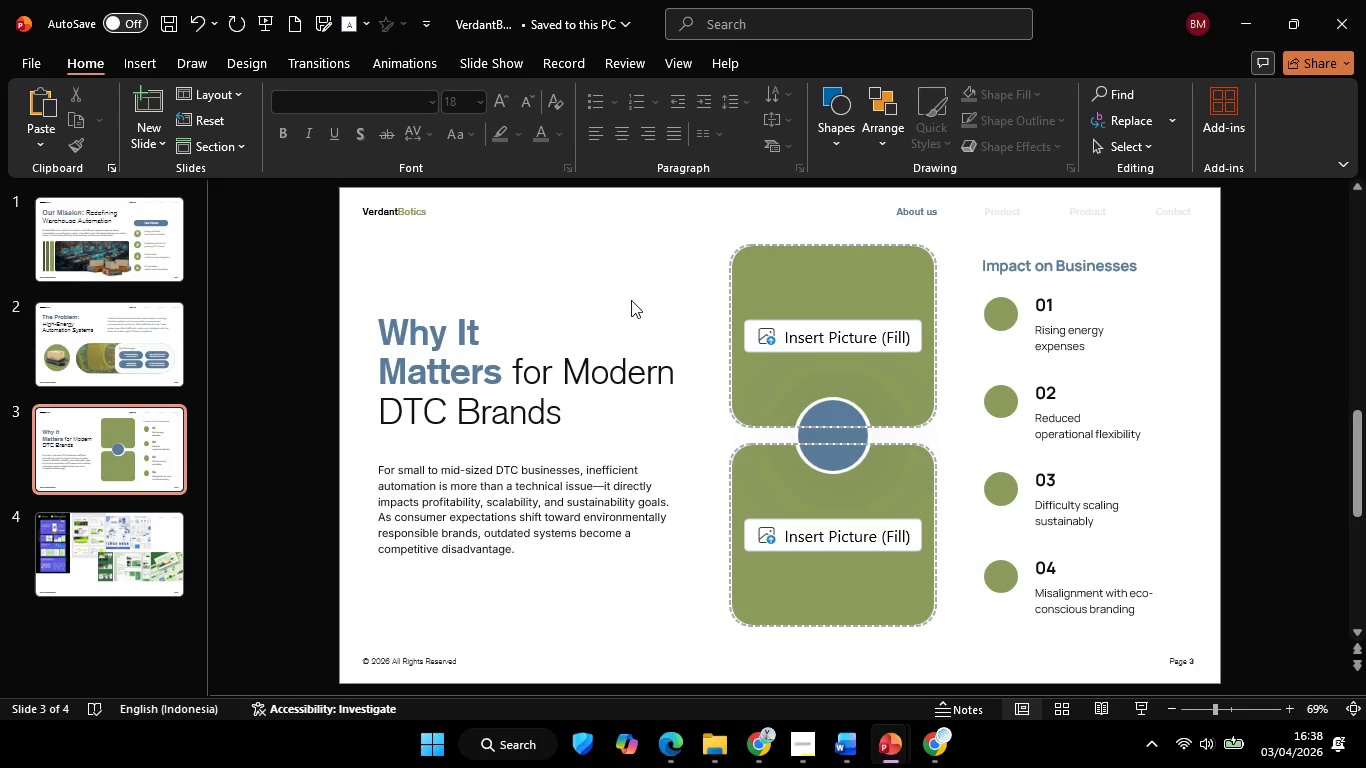 
left_click_drag(start_coordinate=[604, 284], to_coordinate=[892, 503])
 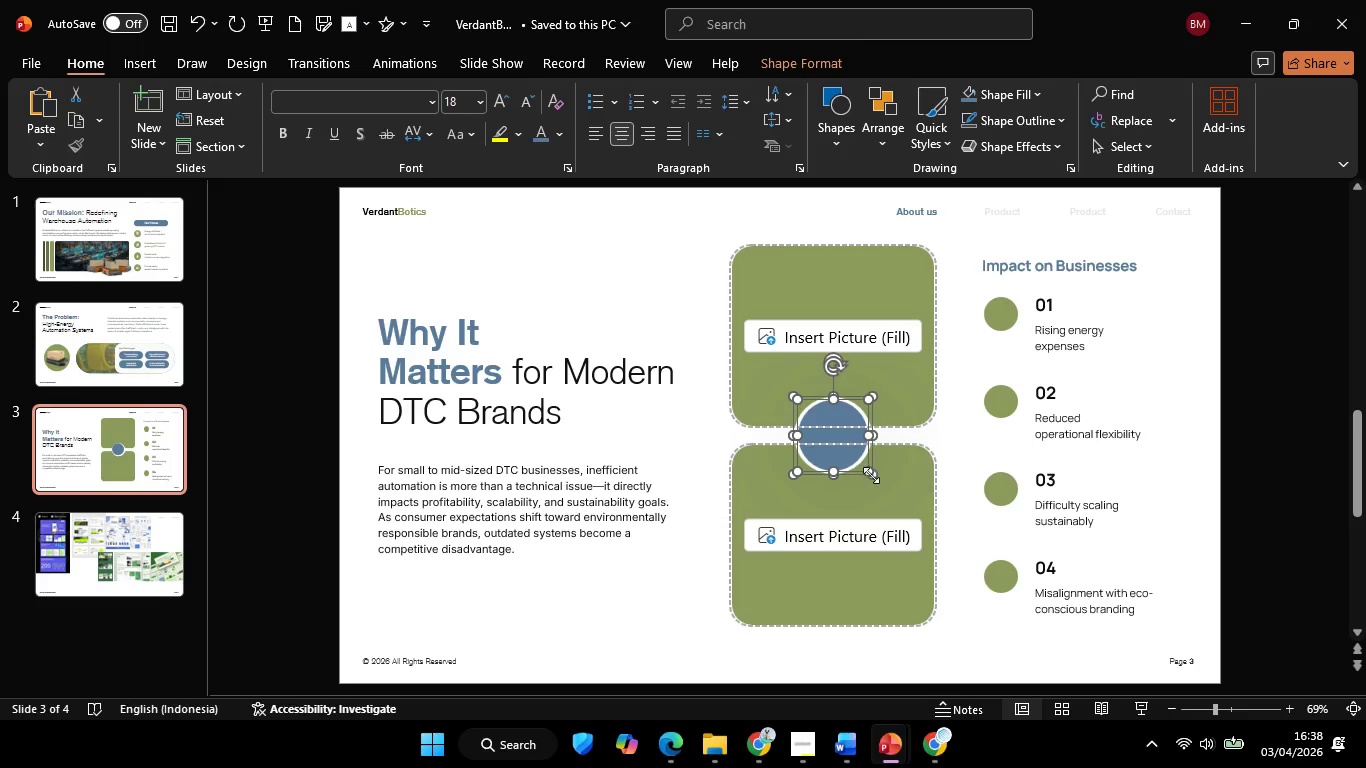 
right_click([871, 475])
 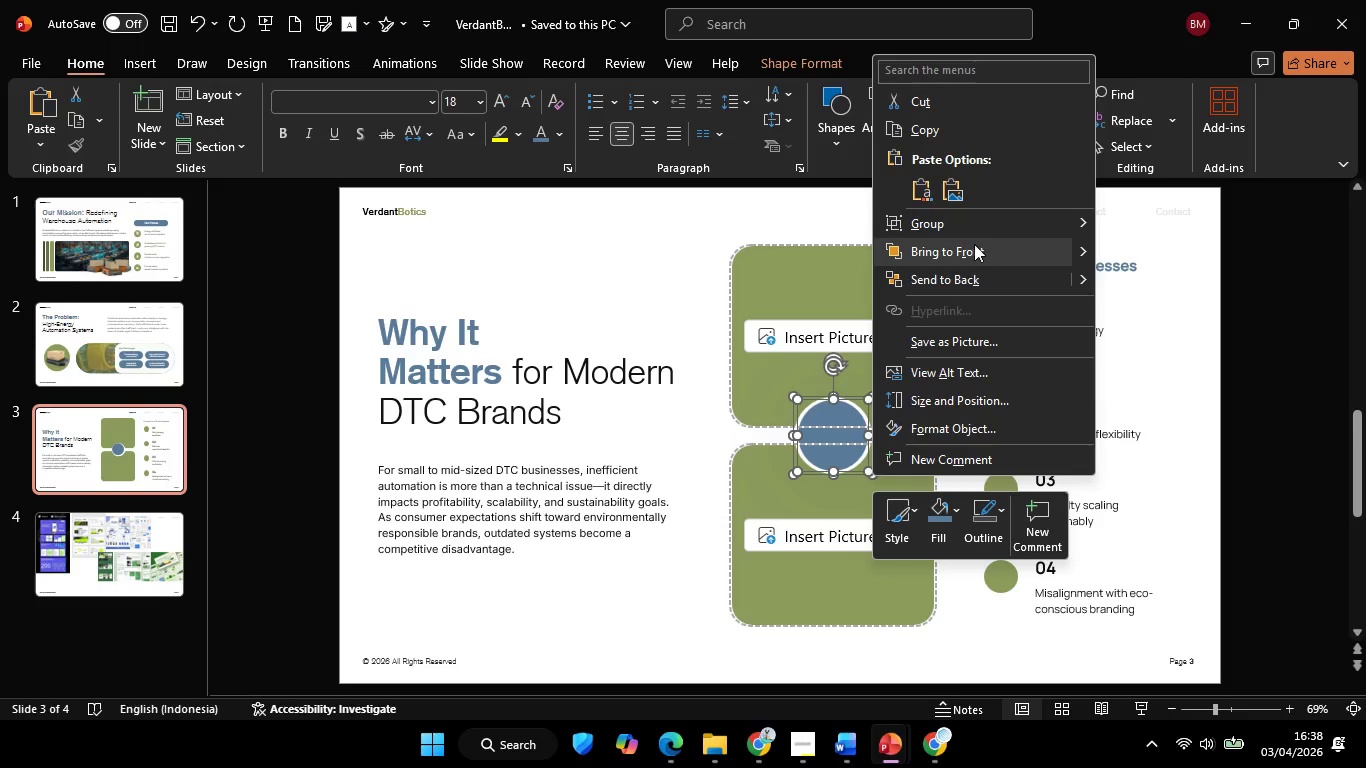 
left_click([973, 242])
 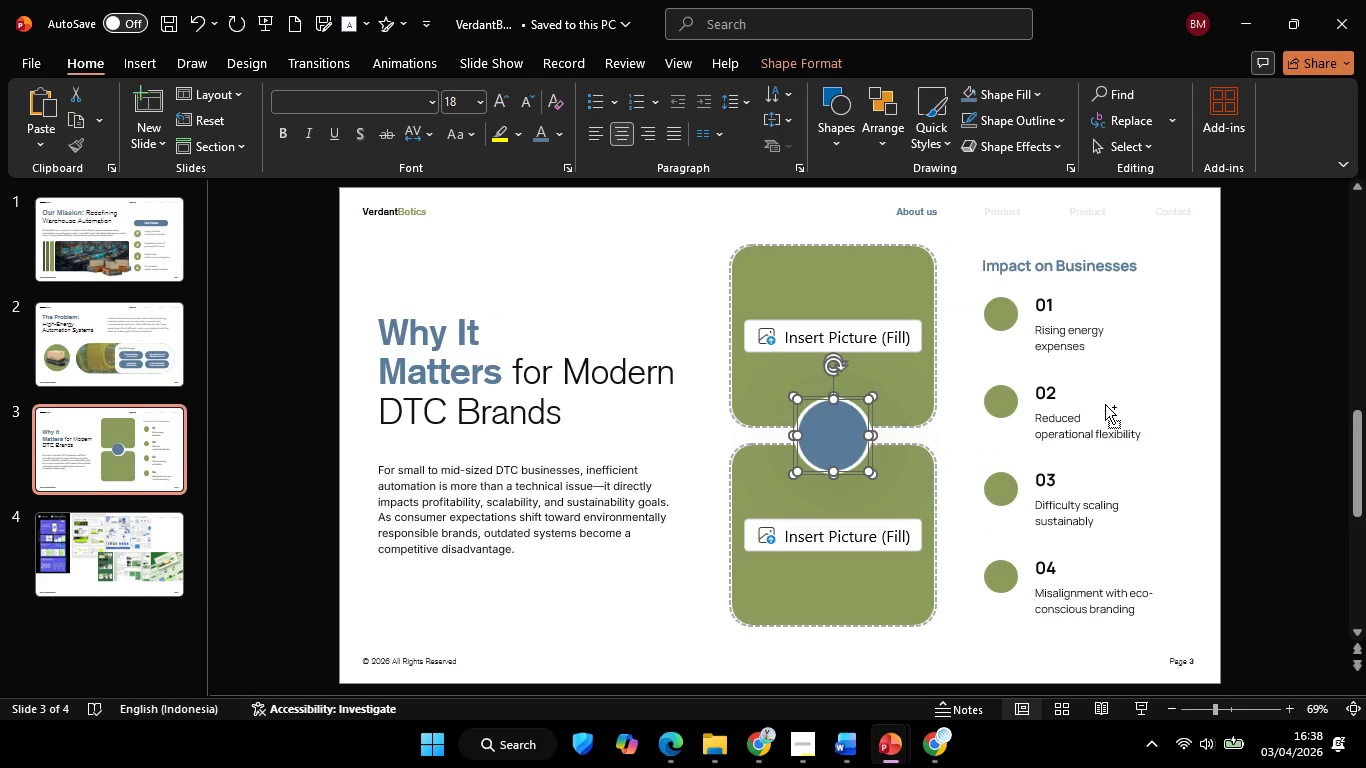 
key(Control+G)
 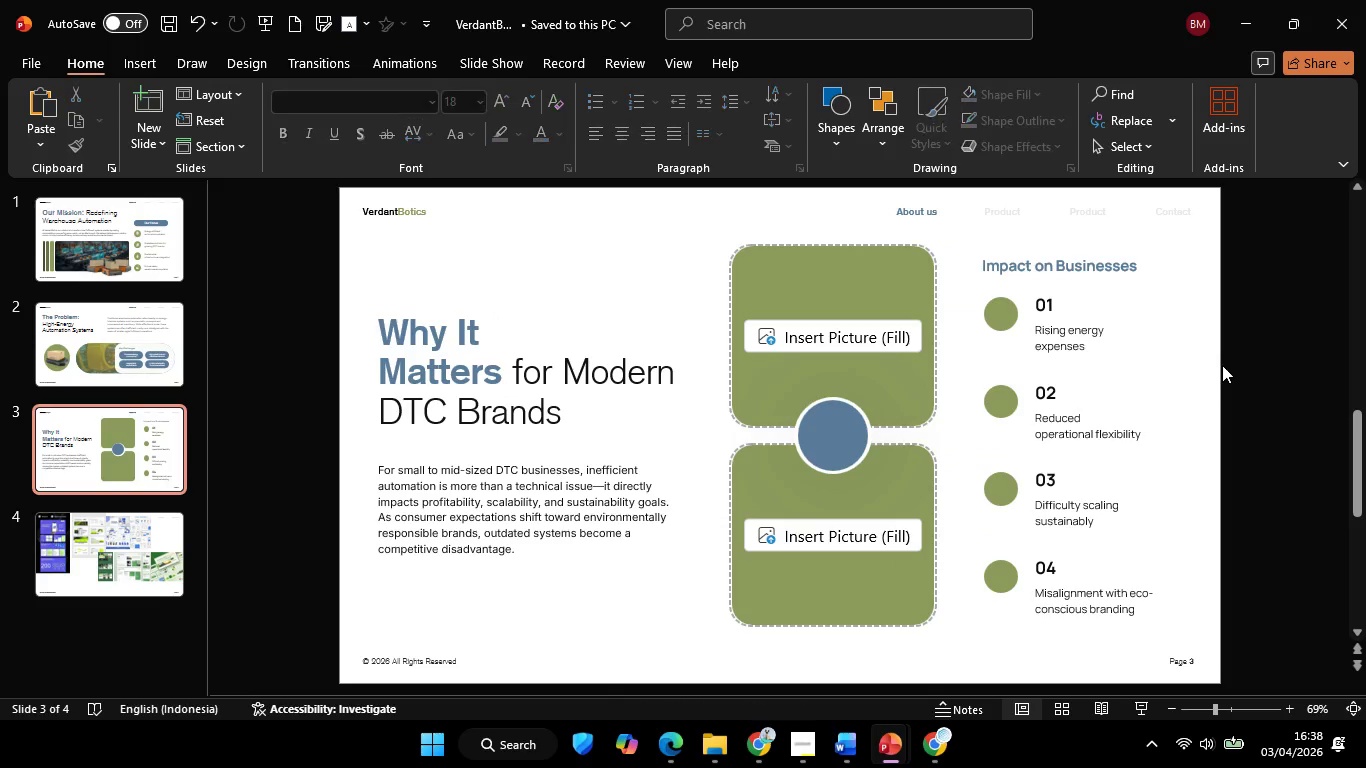 
double_click([1222, 365])
 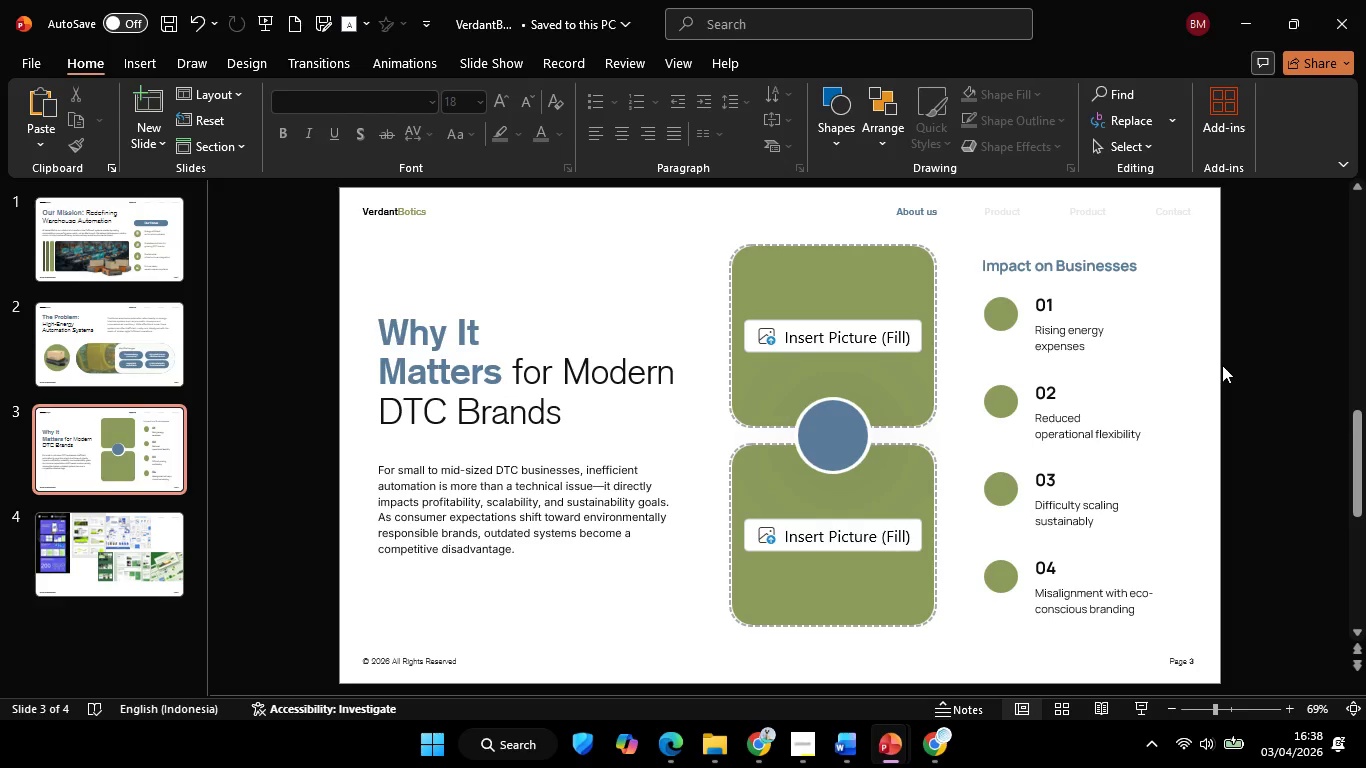 
triple_click([1222, 365])
 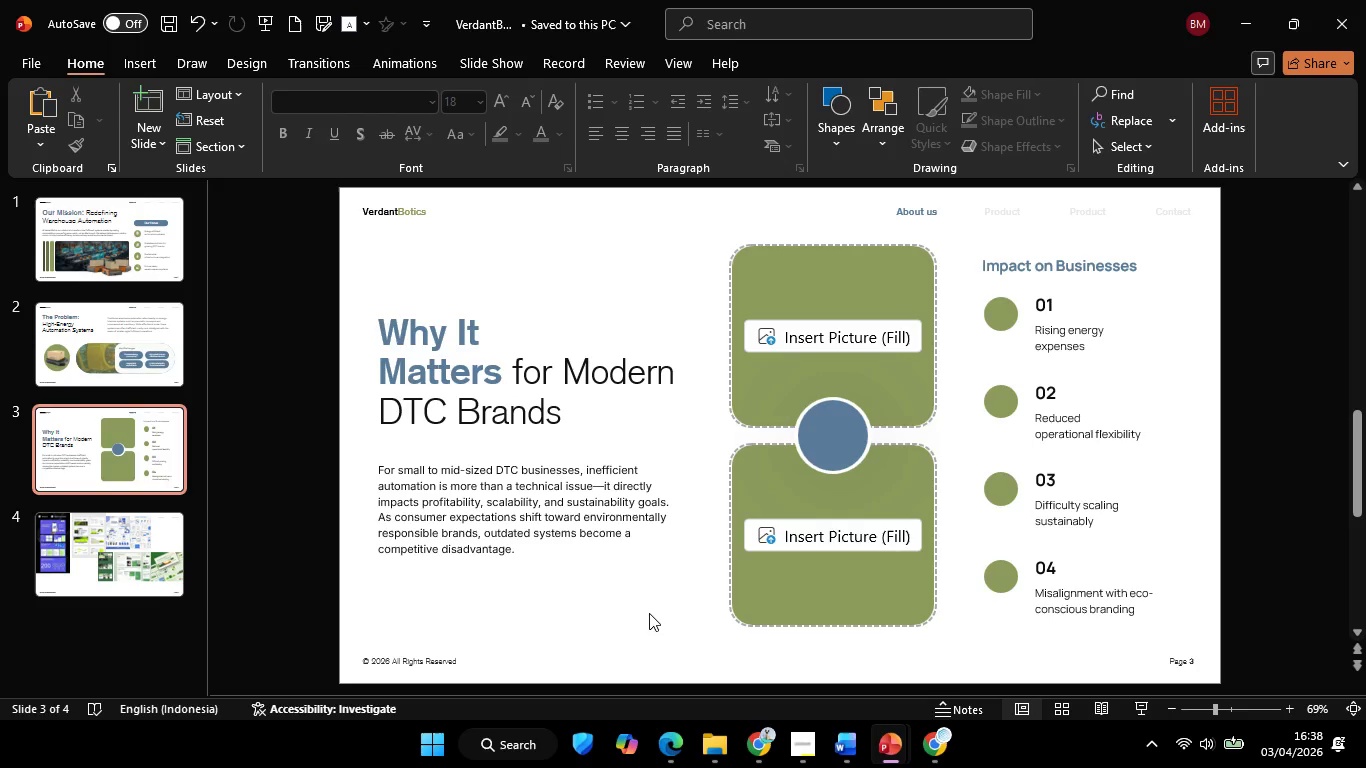 
left_click([589, 649])
 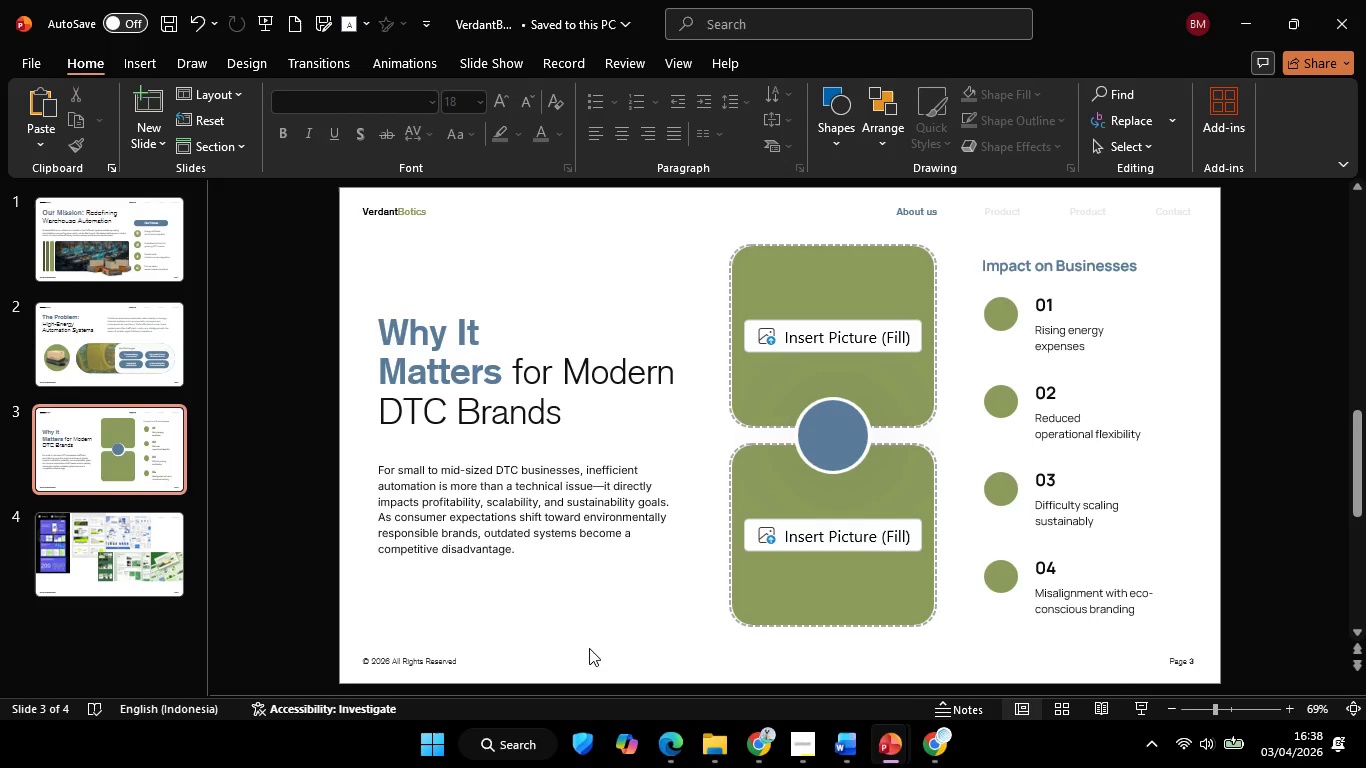 
left_click([589, 648])
 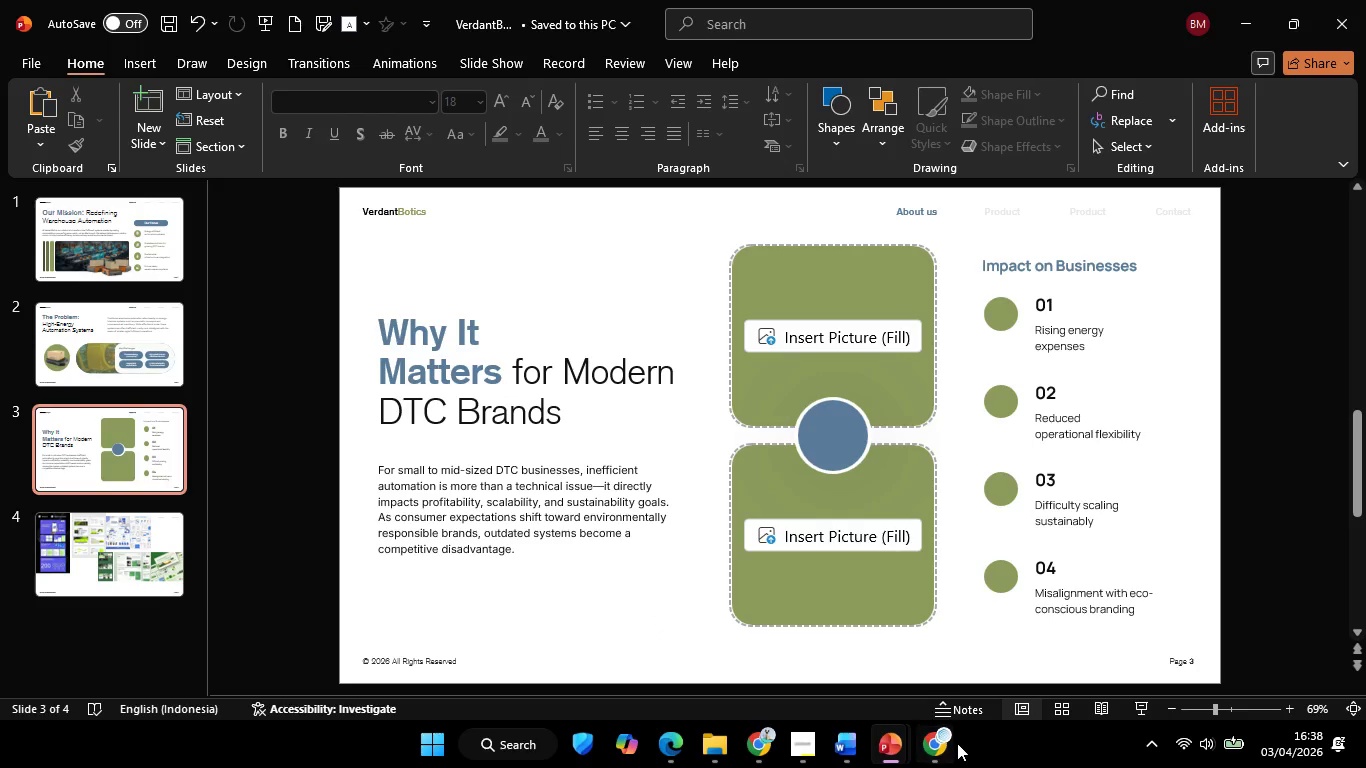 
left_click([923, 746])
 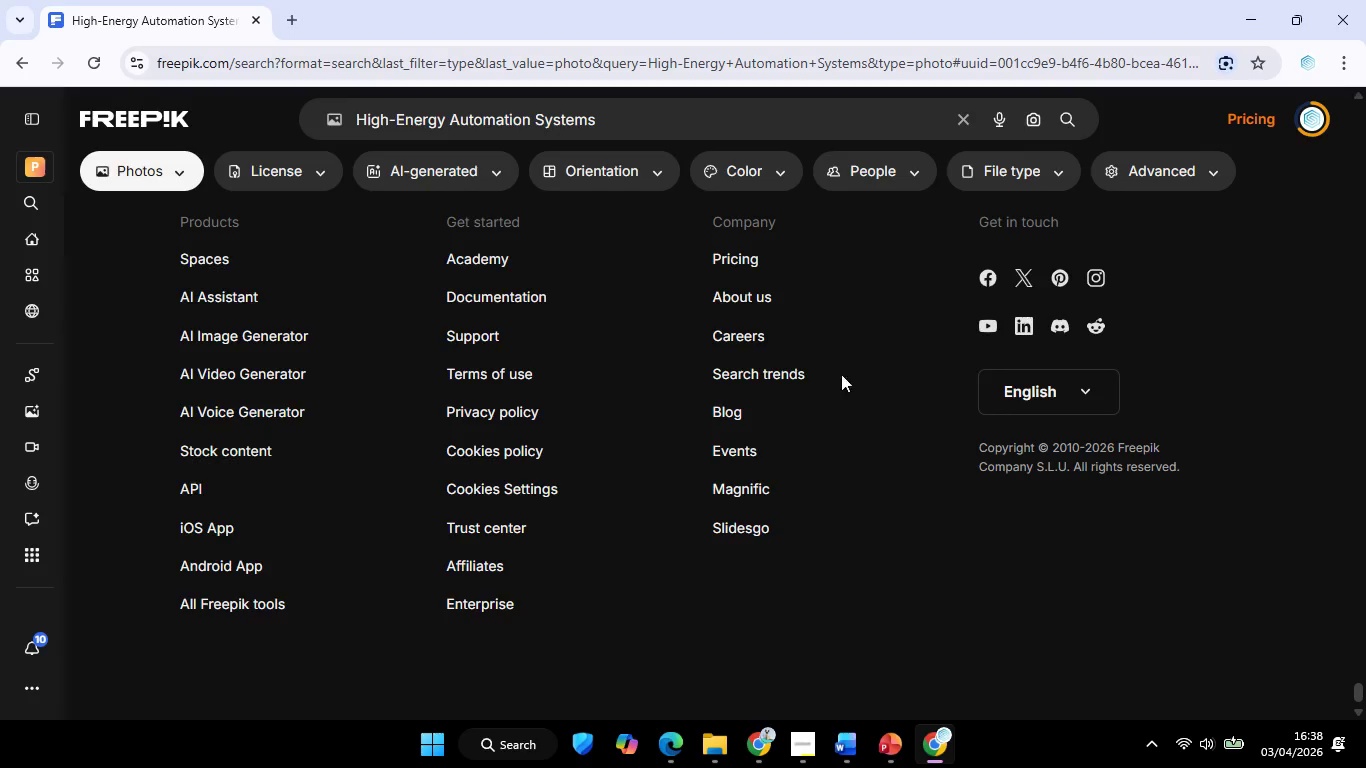 
scroll: coordinate [853, 417], scroll_direction: up, amount: 12.0
 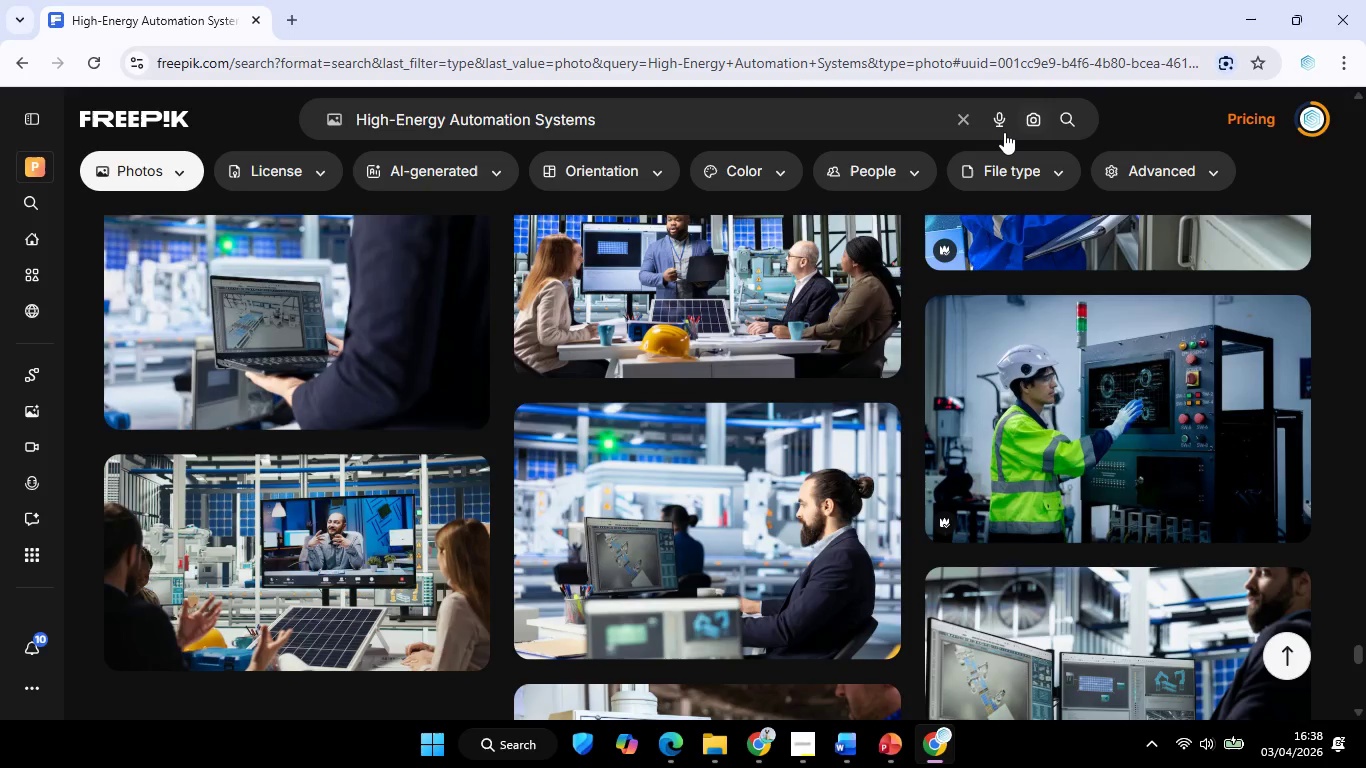 
left_click([1030, 118])
 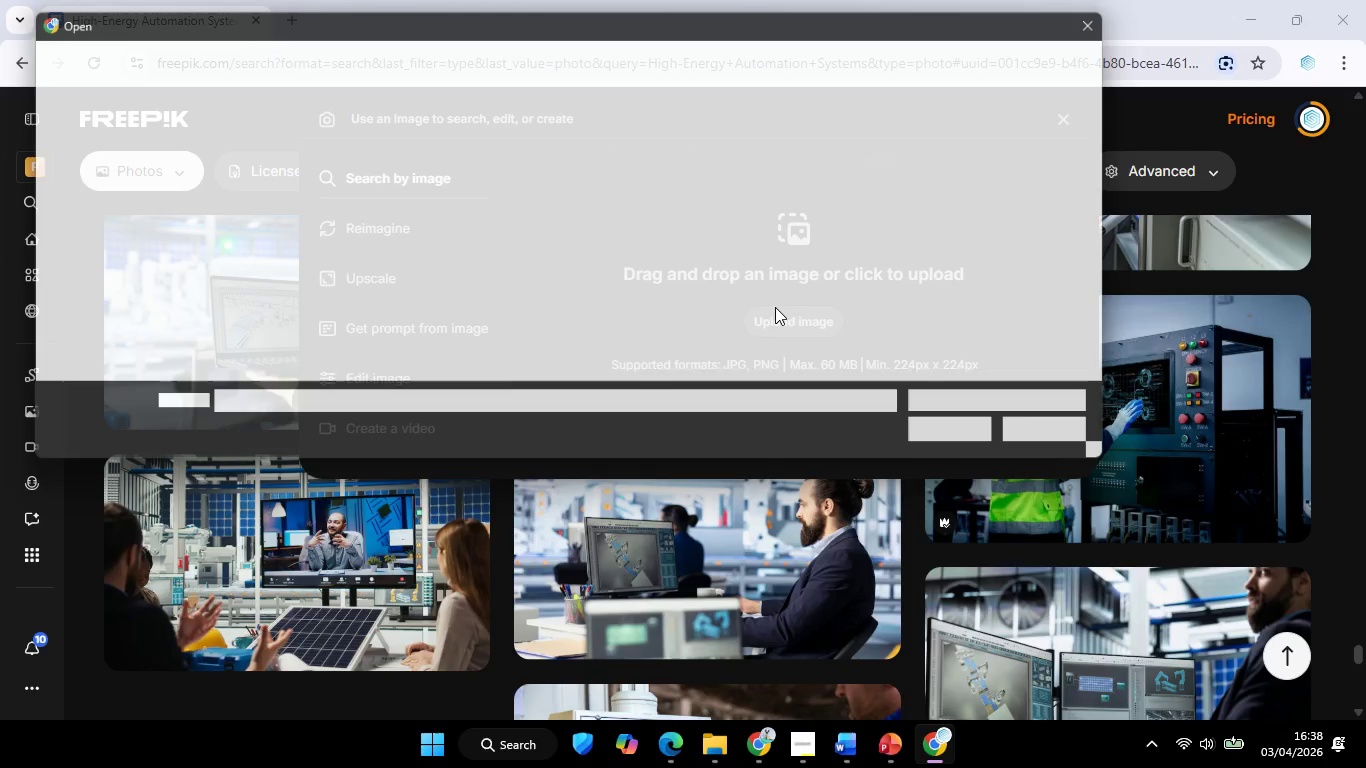 
wait(6.64)
 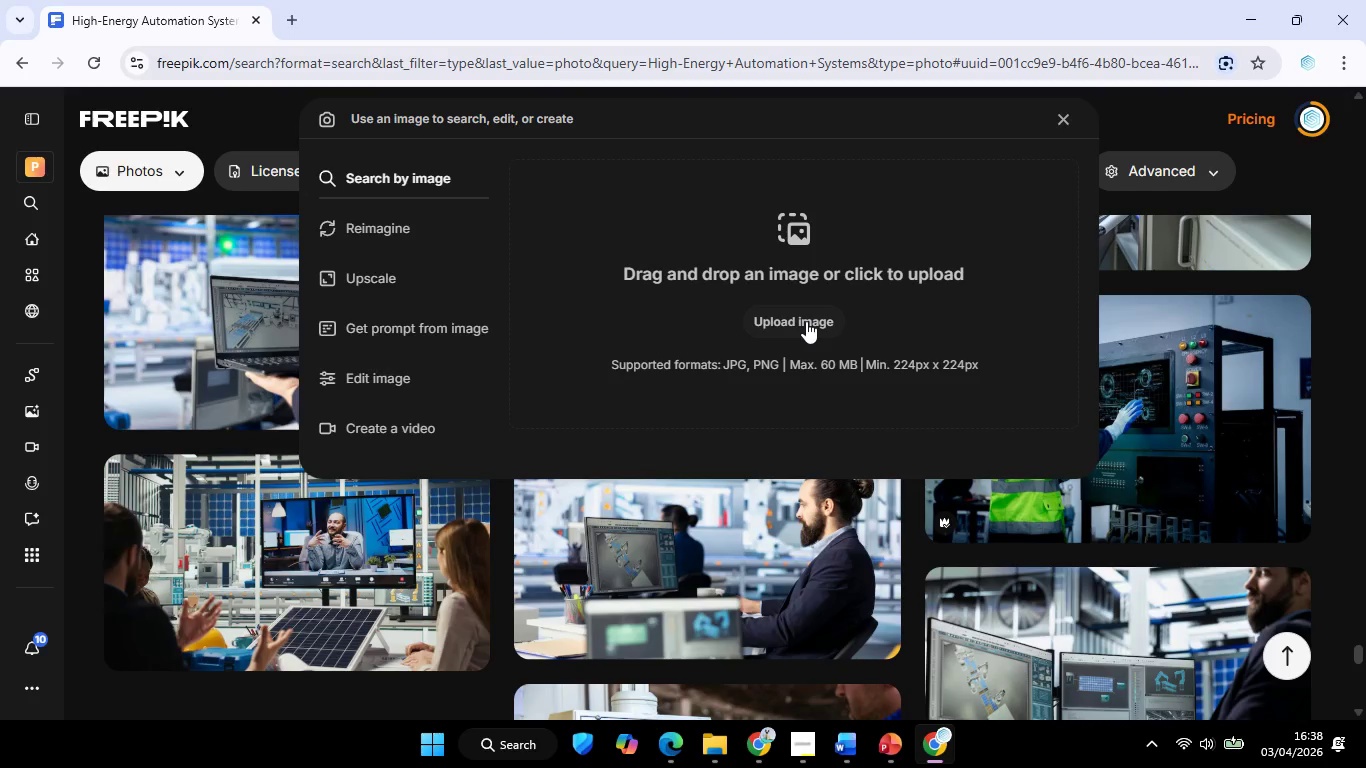 
left_click([92, 255])
 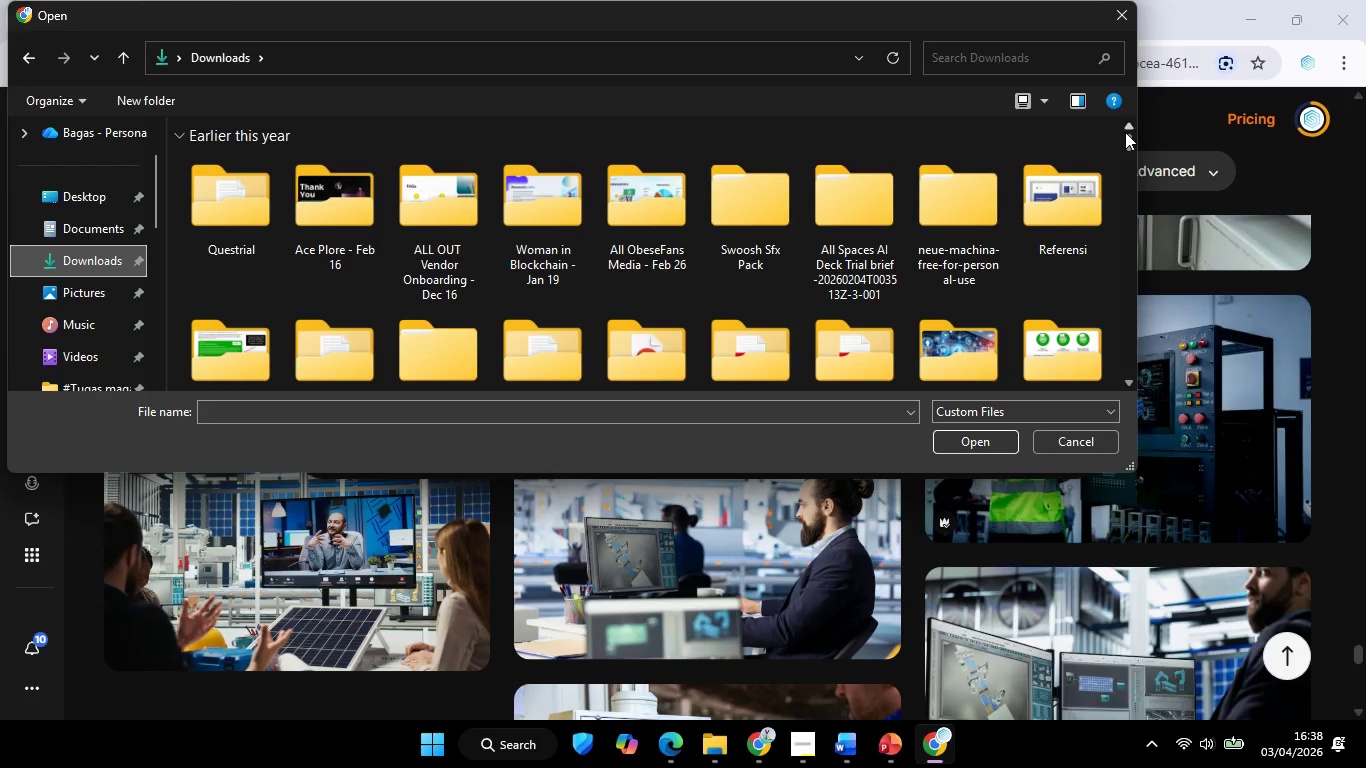 
left_click_drag(start_coordinate=[1130, 138], to_coordinate=[1134, 388])
 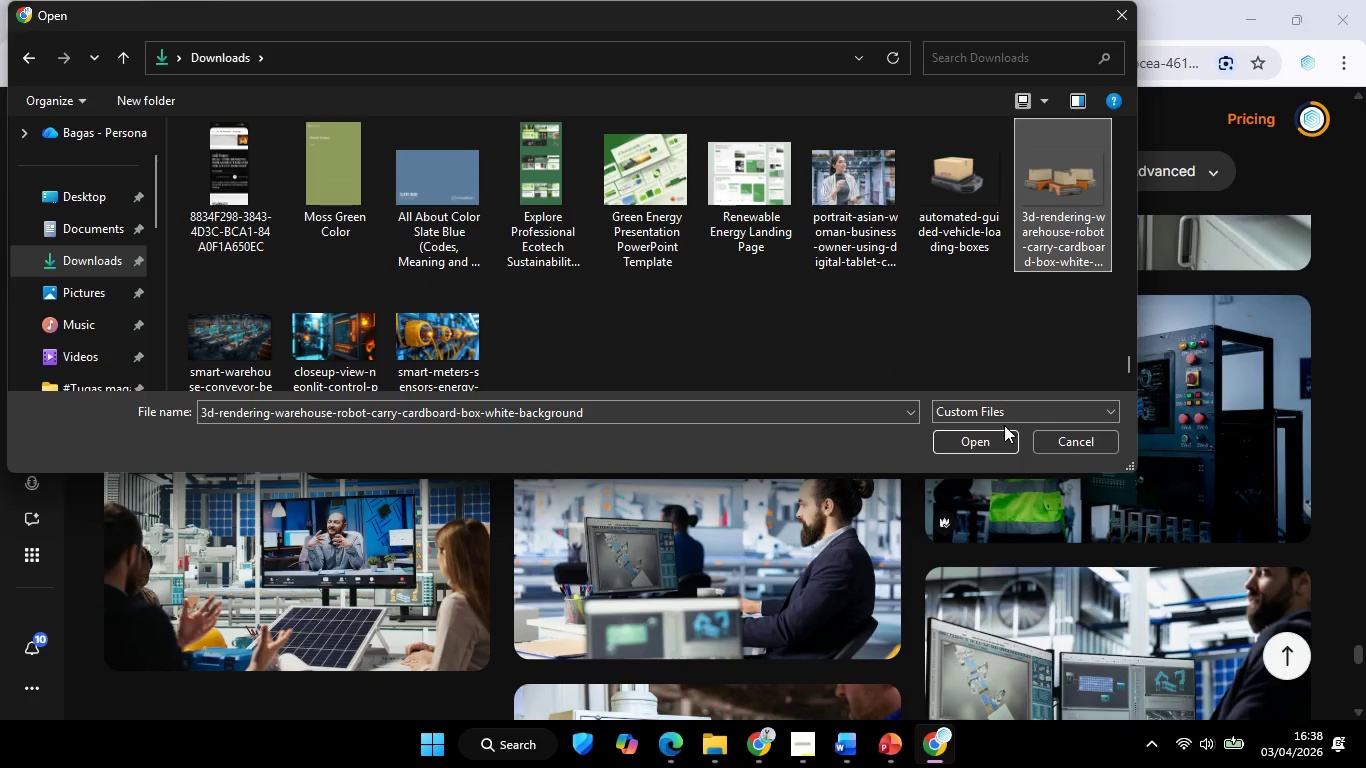 
left_click([992, 438])
 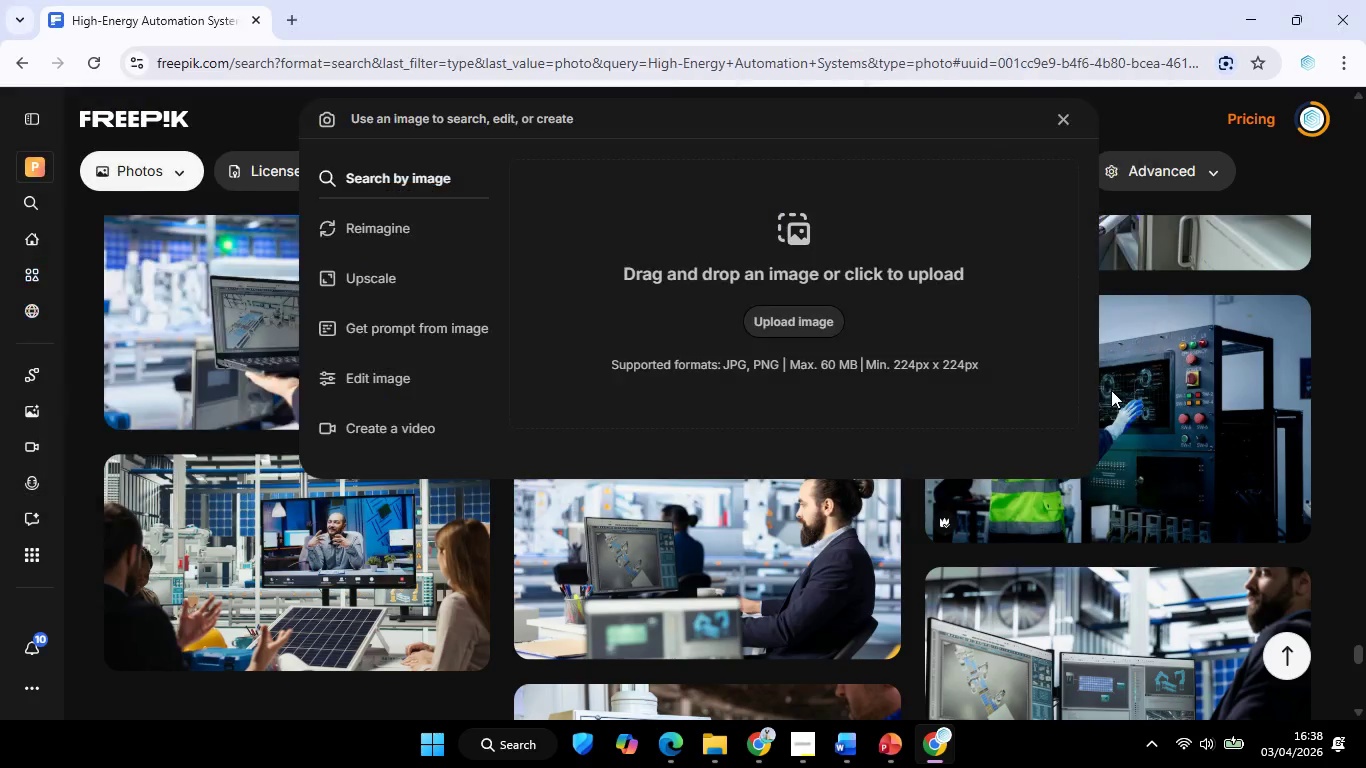 
mouse_move([1085, 420])
 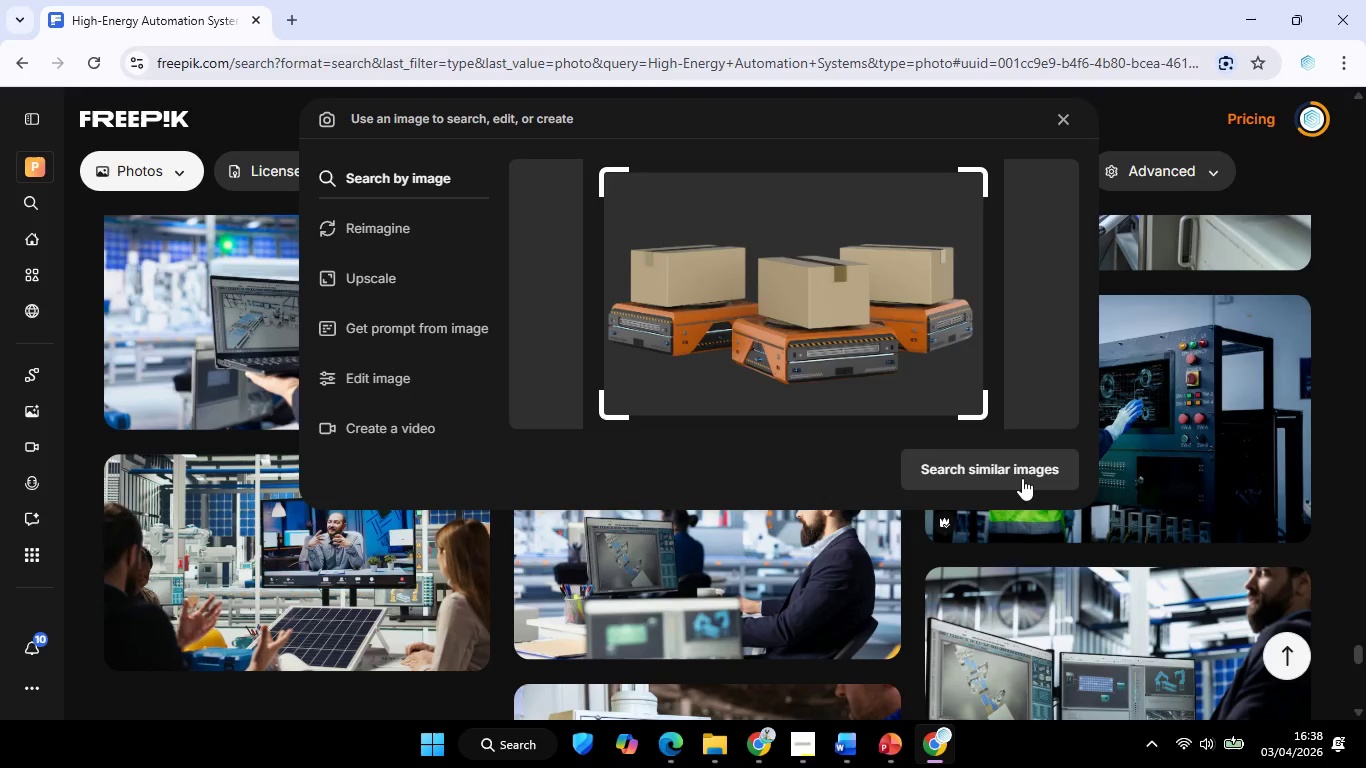 
left_click([1022, 478])
 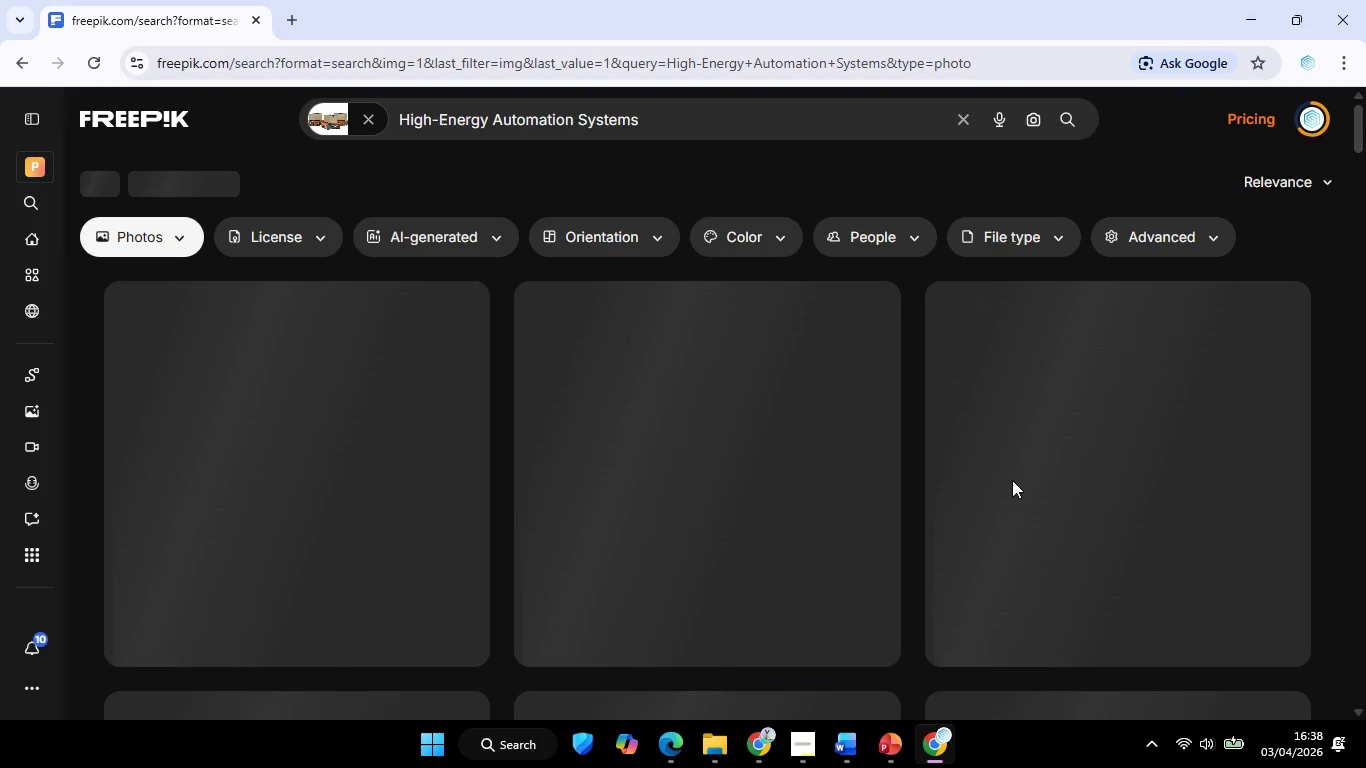 
wait(5.69)
 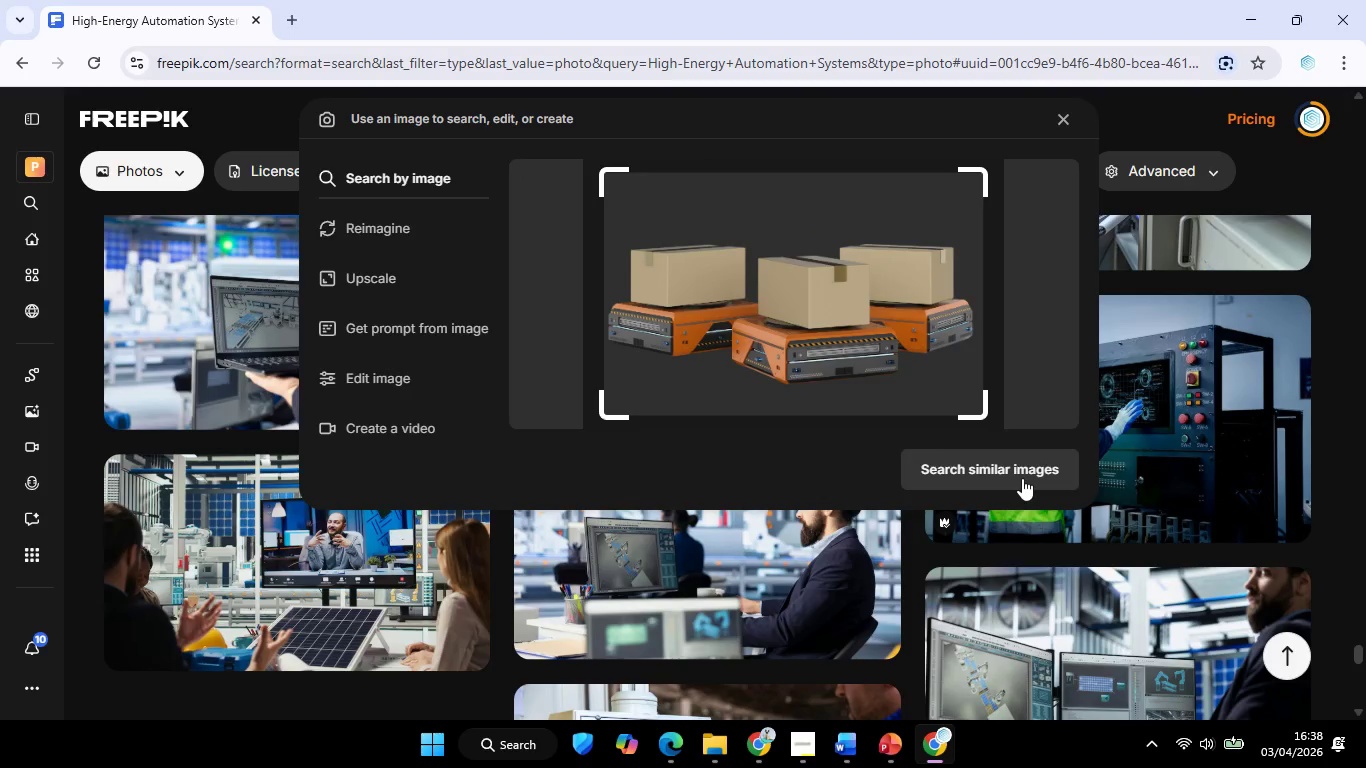 
scroll: coordinate [777, 507], scroll_direction: down, amount: 10.0
 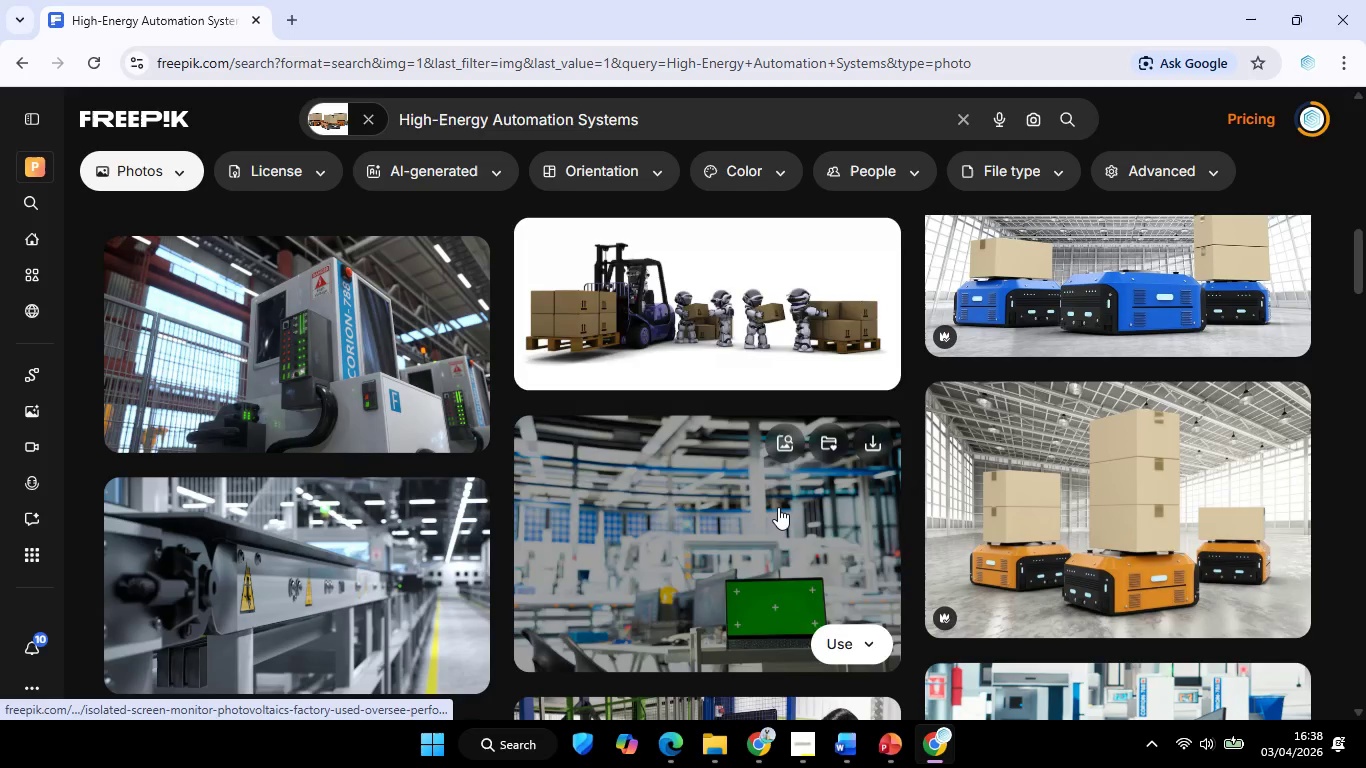 
left_click_drag(start_coordinate=[654, 131], to_coordinate=[370, 136])
 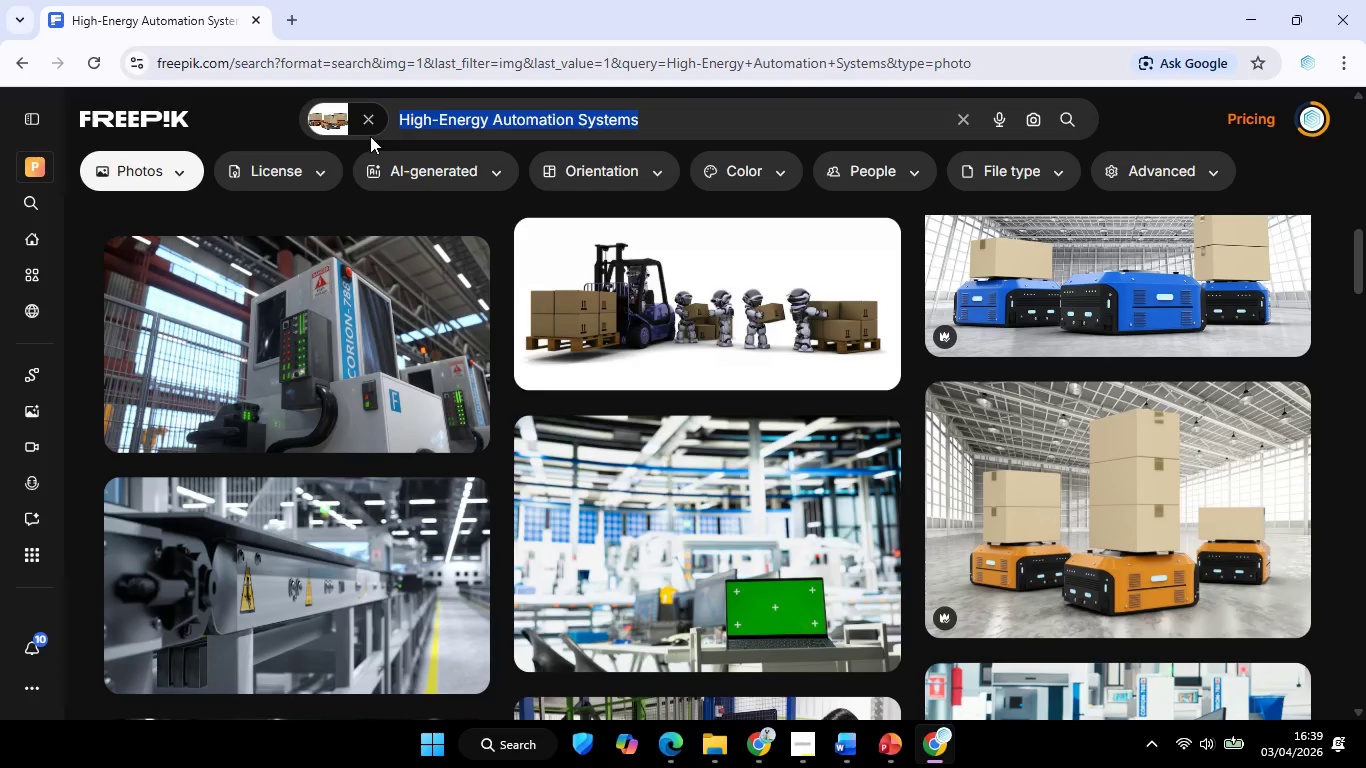 
key(Backspace)
 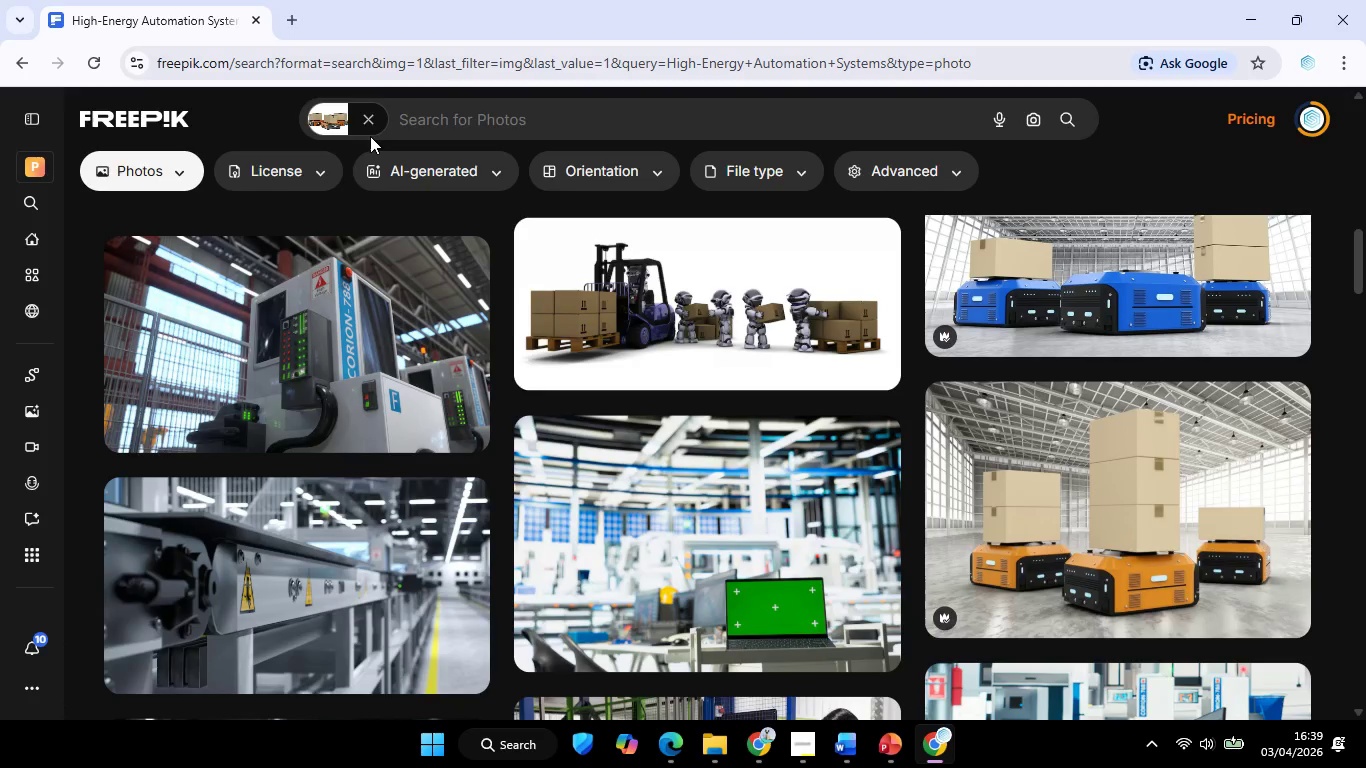 
key(Enter)
 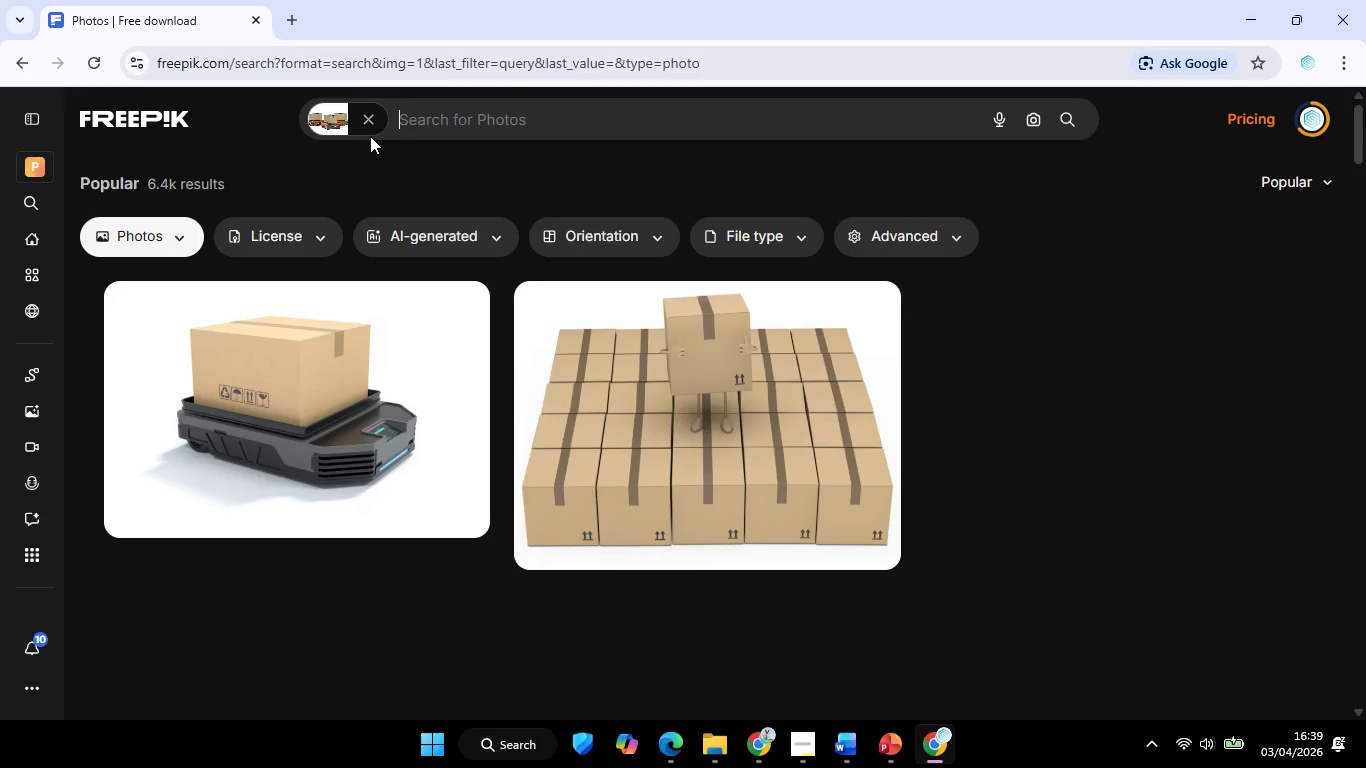 
scroll: coordinate [778, 433], scroll_direction: down, amount: 19.0
 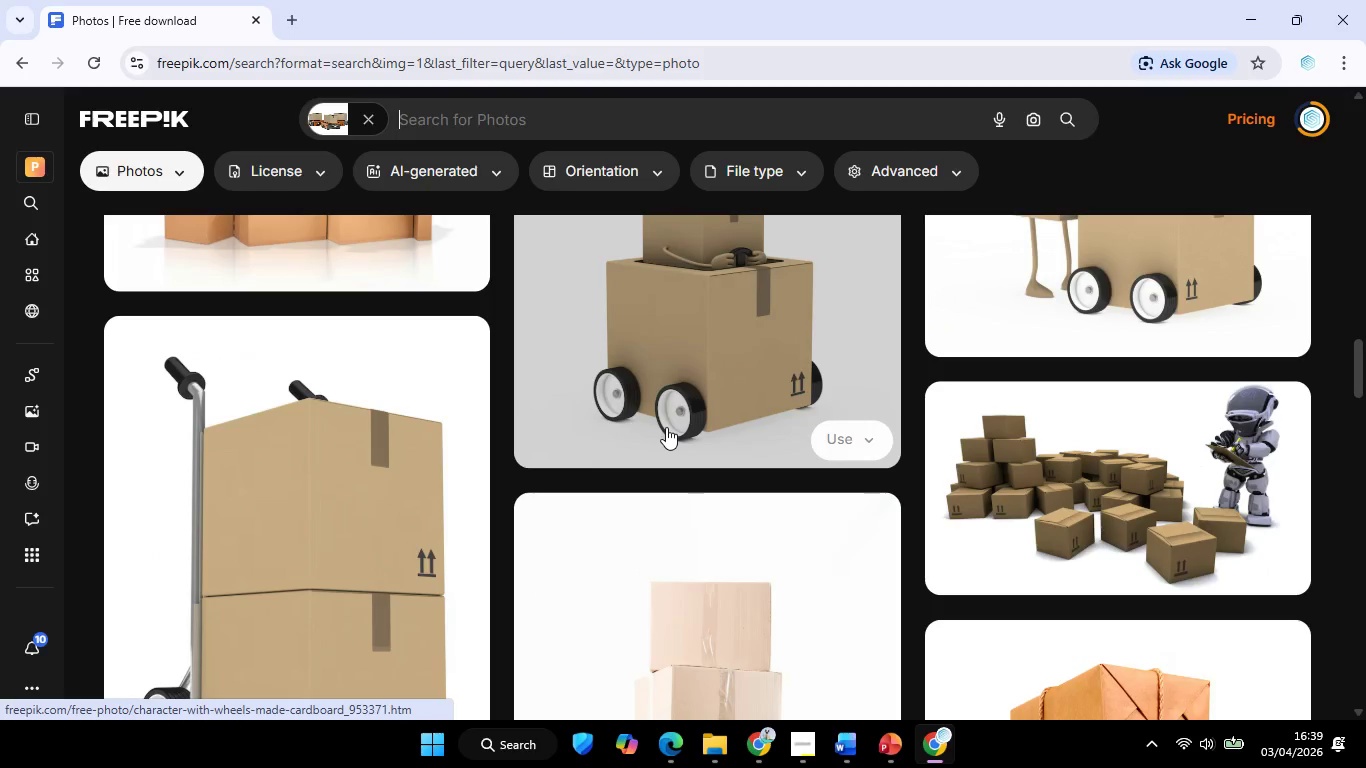 
scroll: coordinate [1052, 494], scroll_direction: up, amount: 16.0
 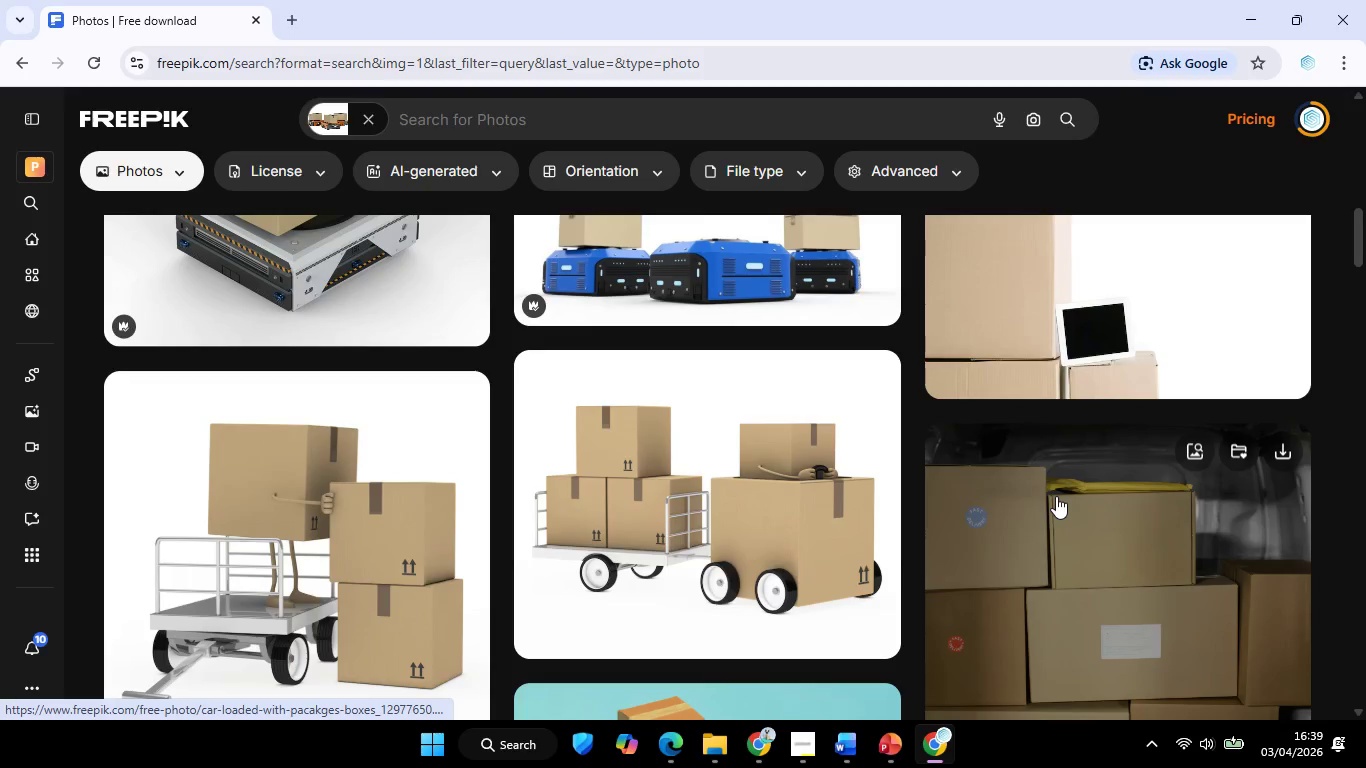 
left_click([1107, 426])
 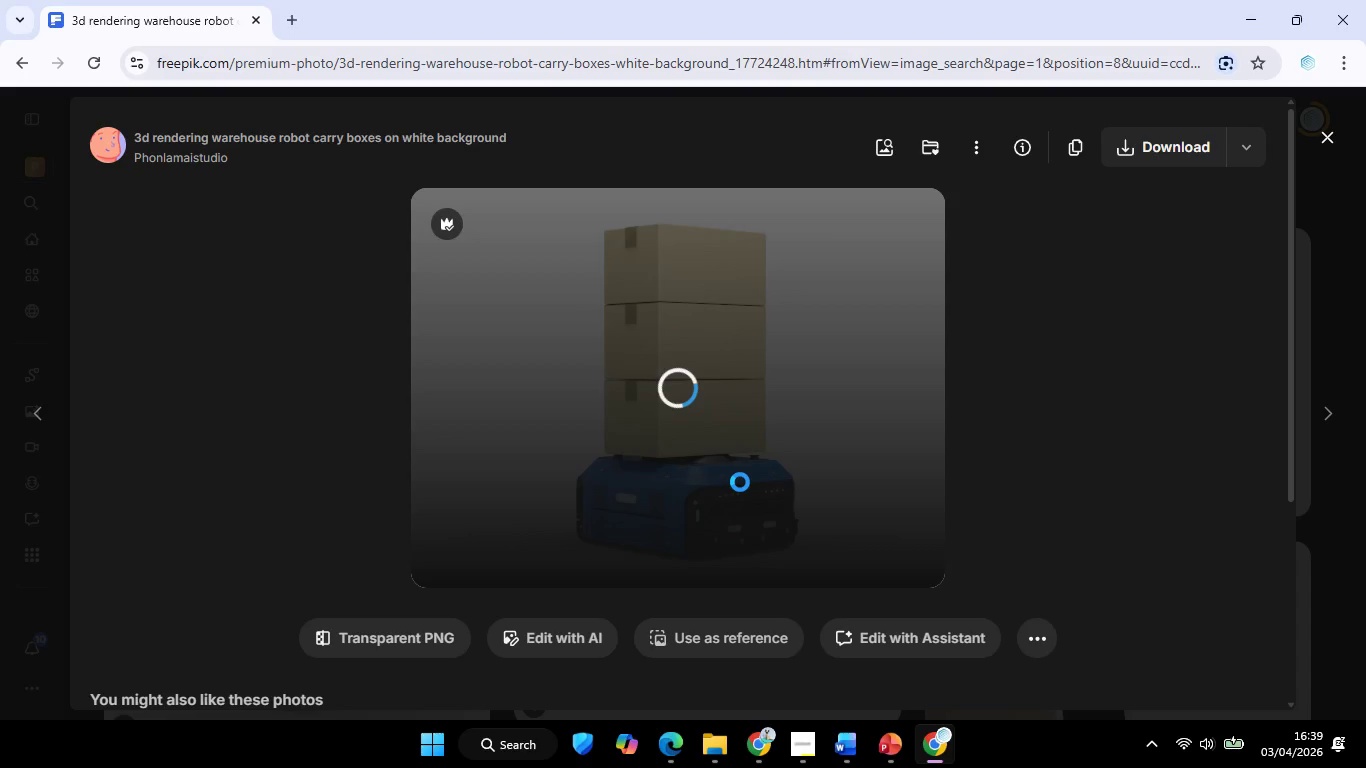 
scroll: coordinate [1056, 497], scroll_direction: up, amount: 4.0
 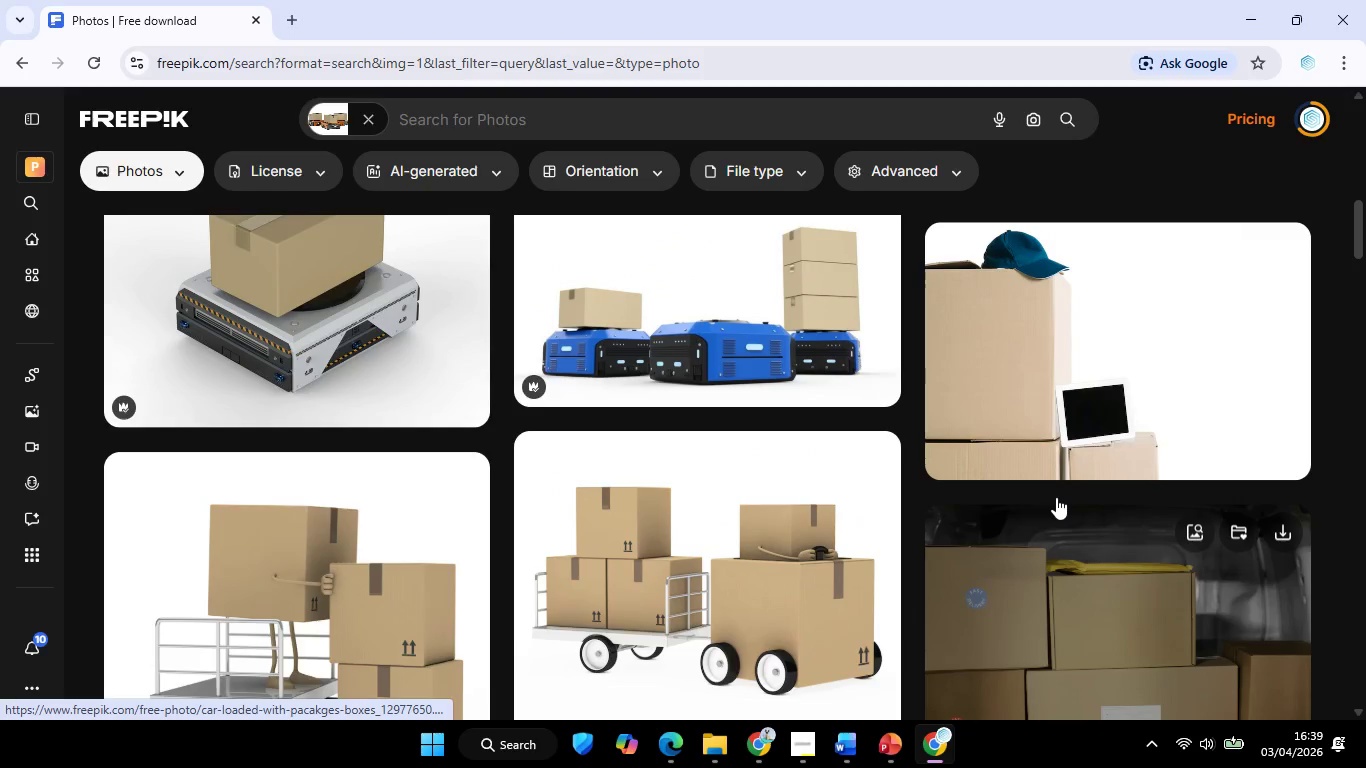 
wait(10.36)
 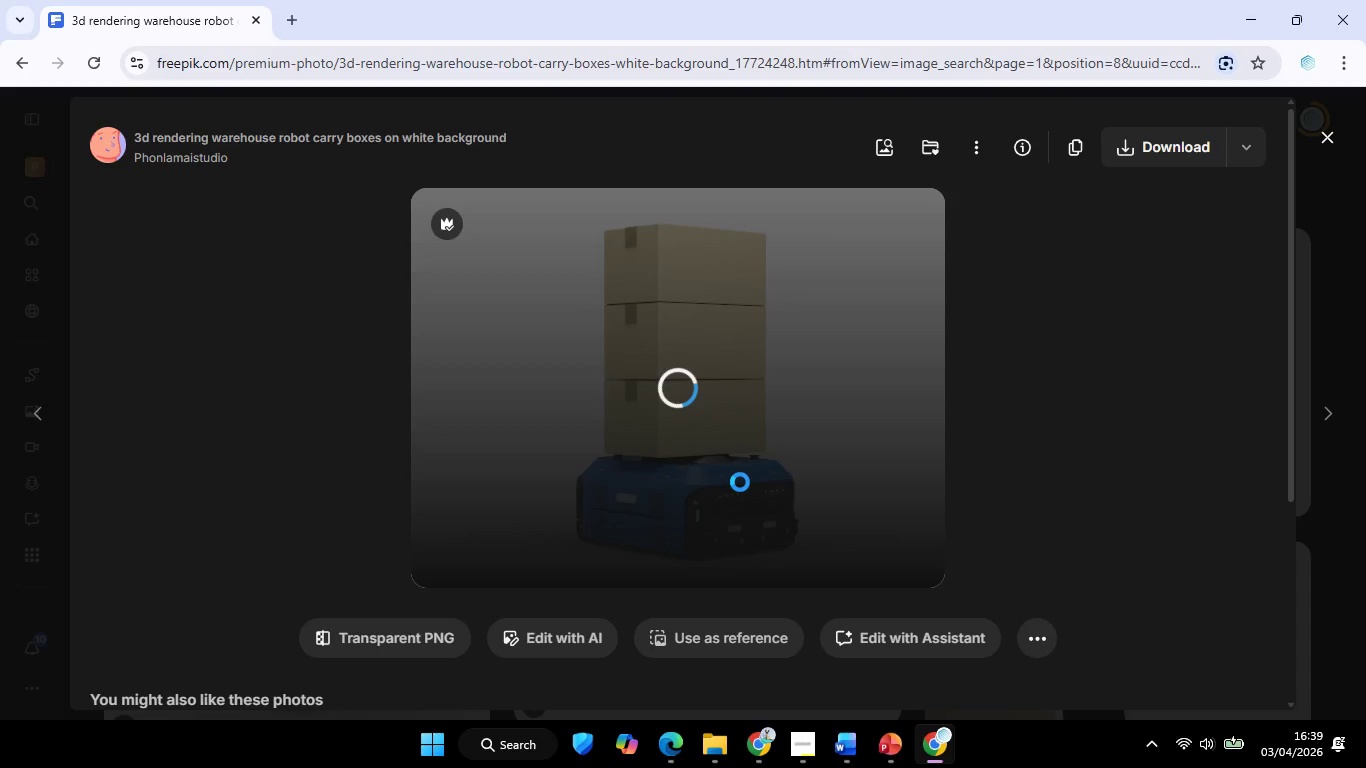 
scroll: coordinate [802, 441], scroll_direction: down, amount: 1.0
 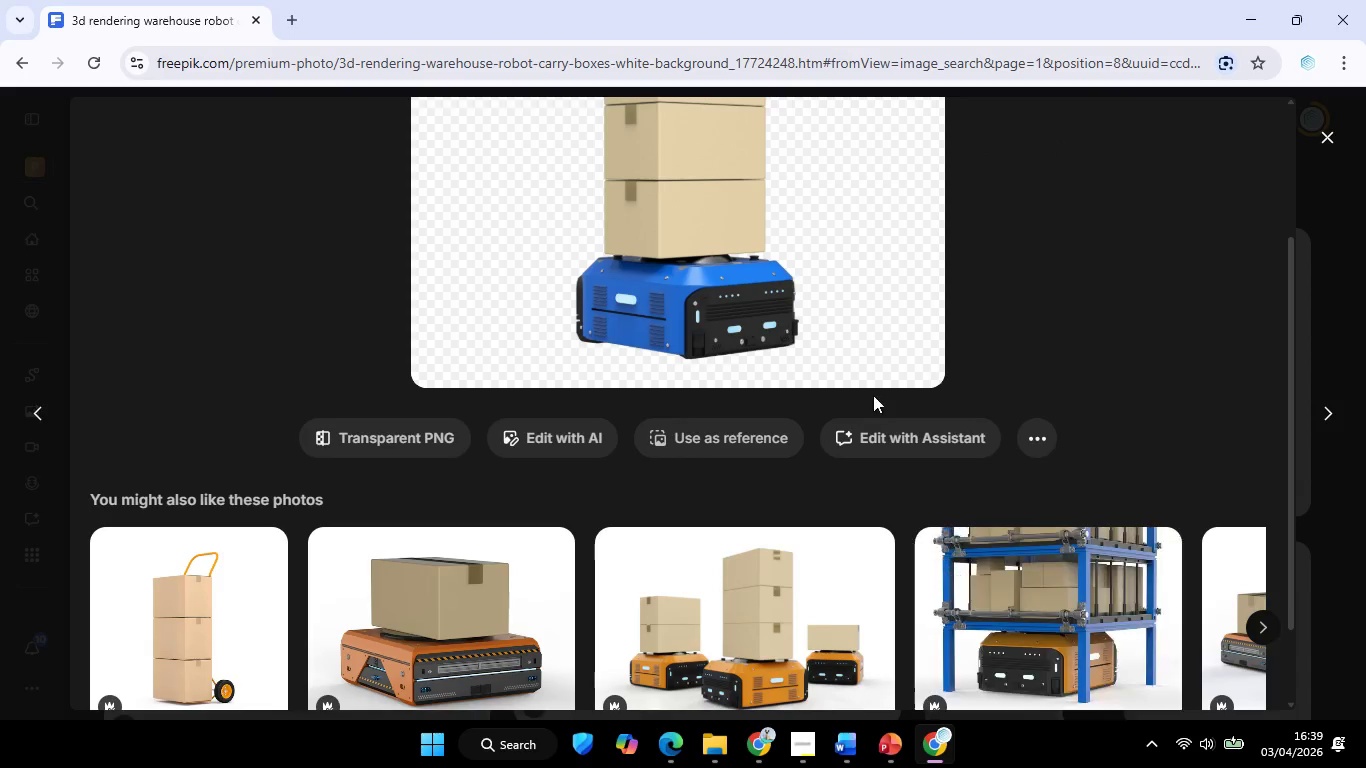 
scroll: coordinate [940, 378], scroll_direction: up, amount: 3.0
 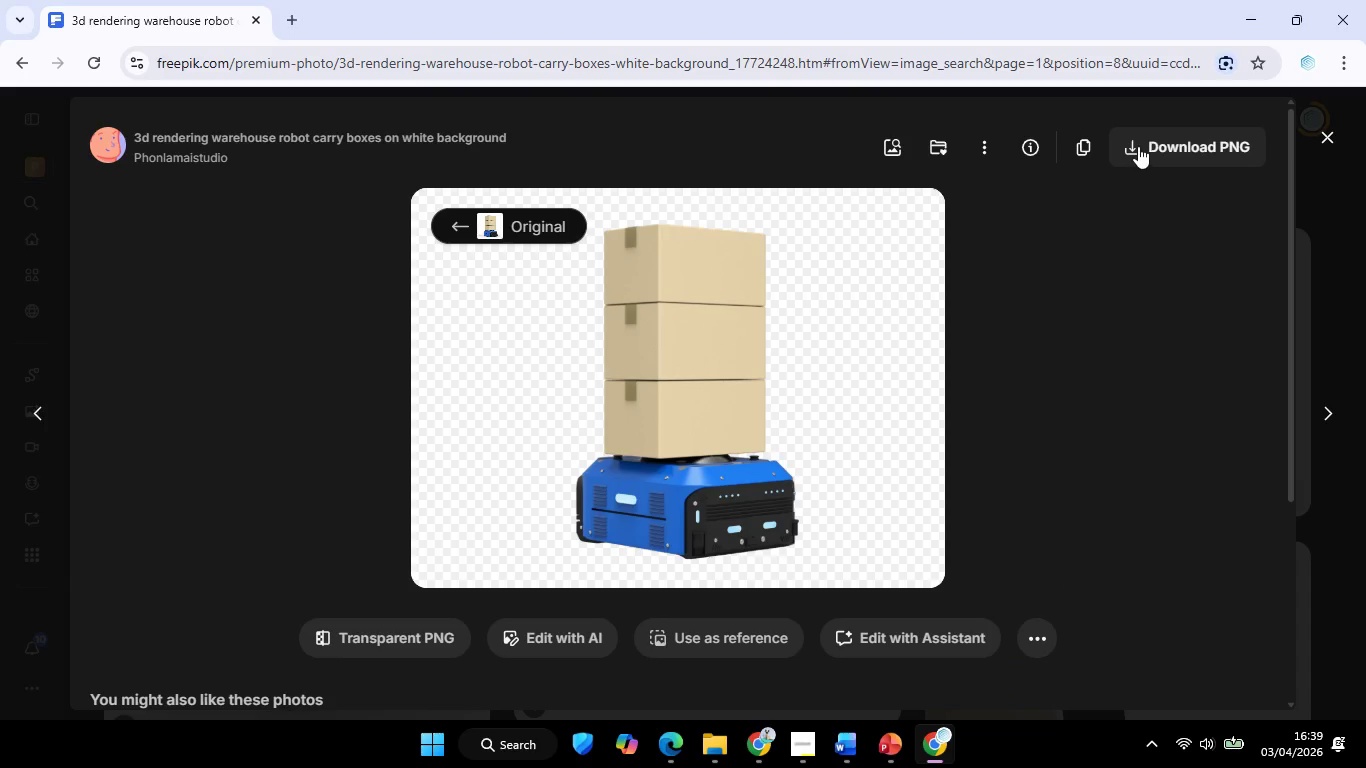 
left_click([1138, 146])
 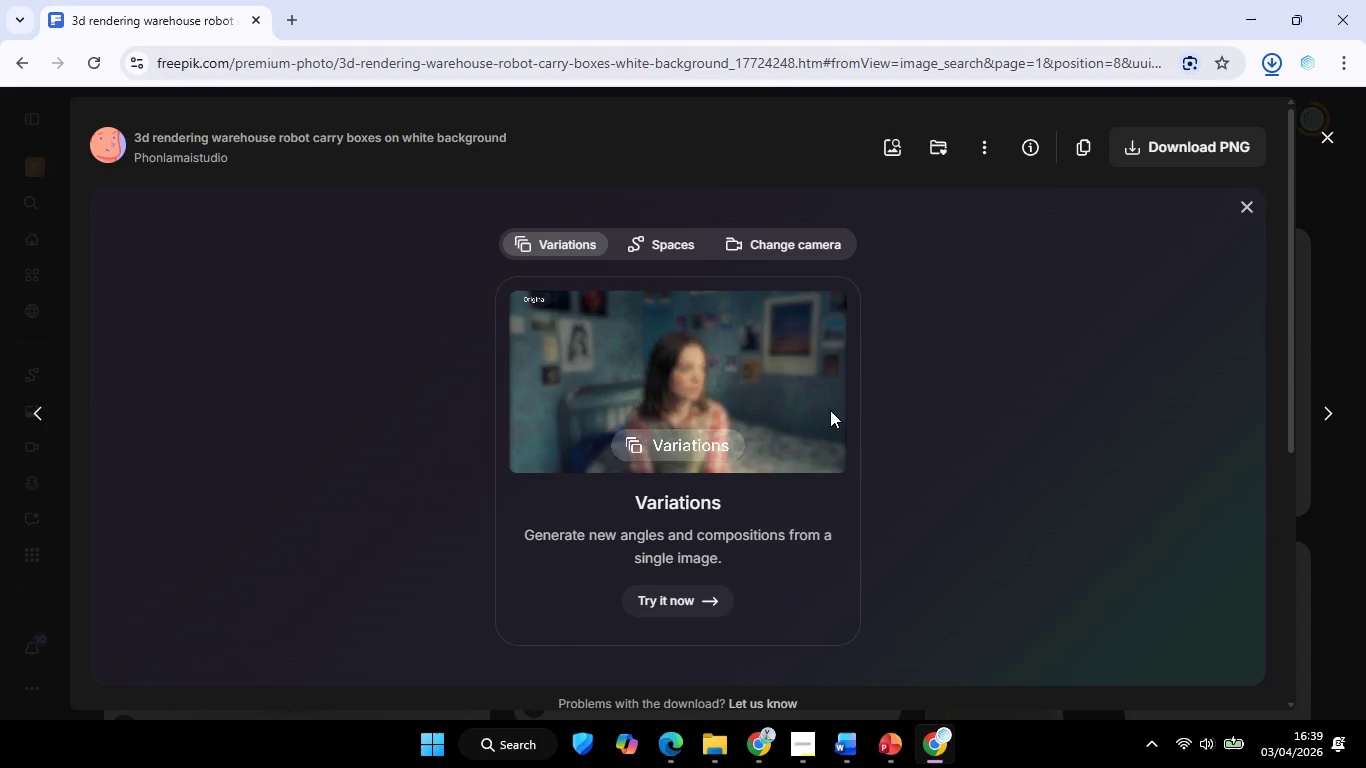 
wait(5.84)
 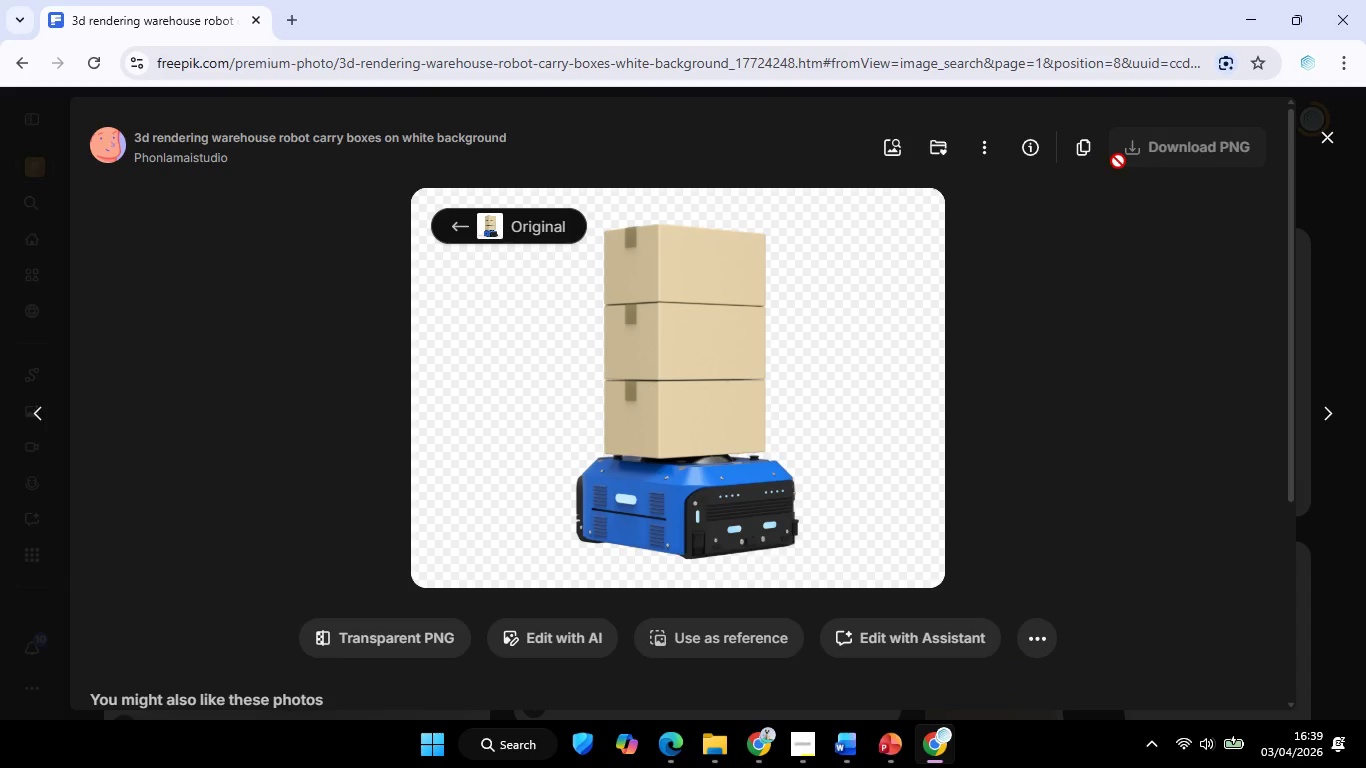 
mouse_move([897, 413])
 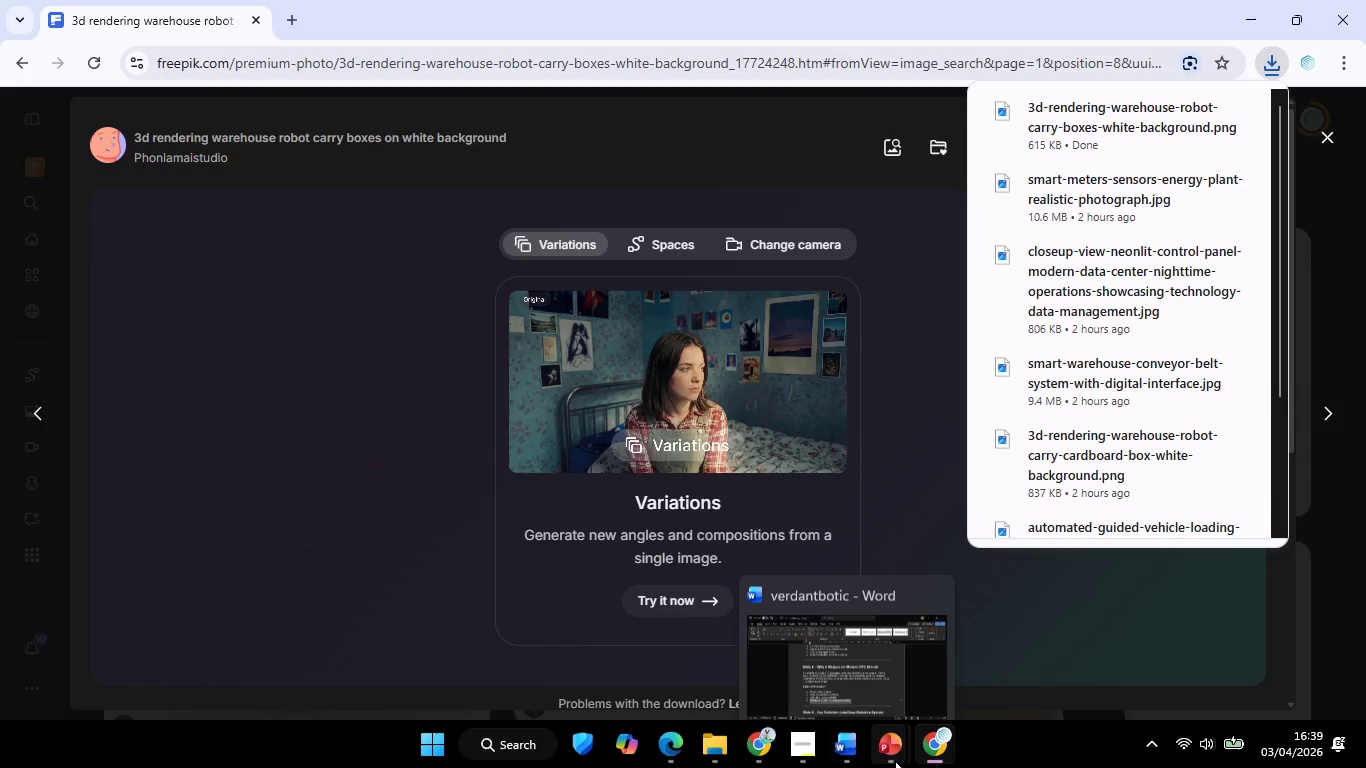 
left_click([808, 682])
 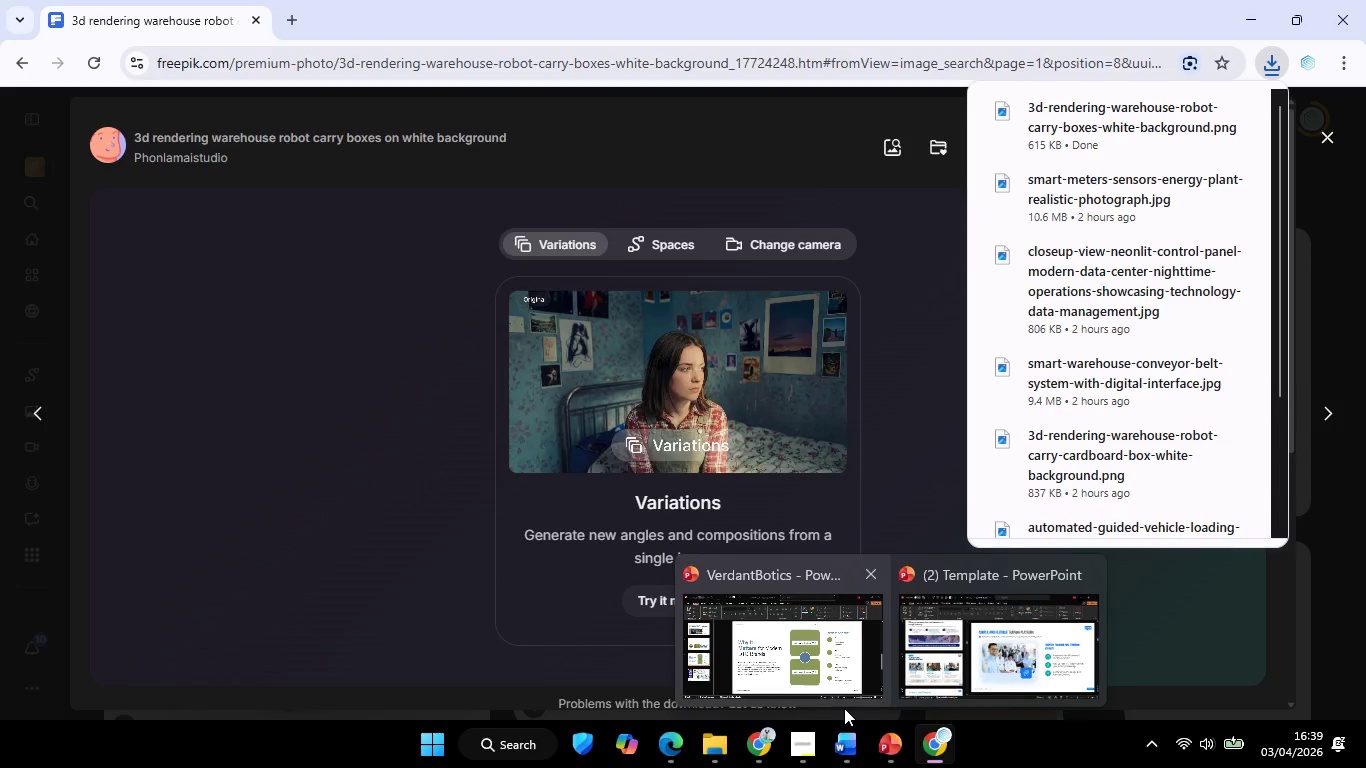 
left_click([660, 623])
 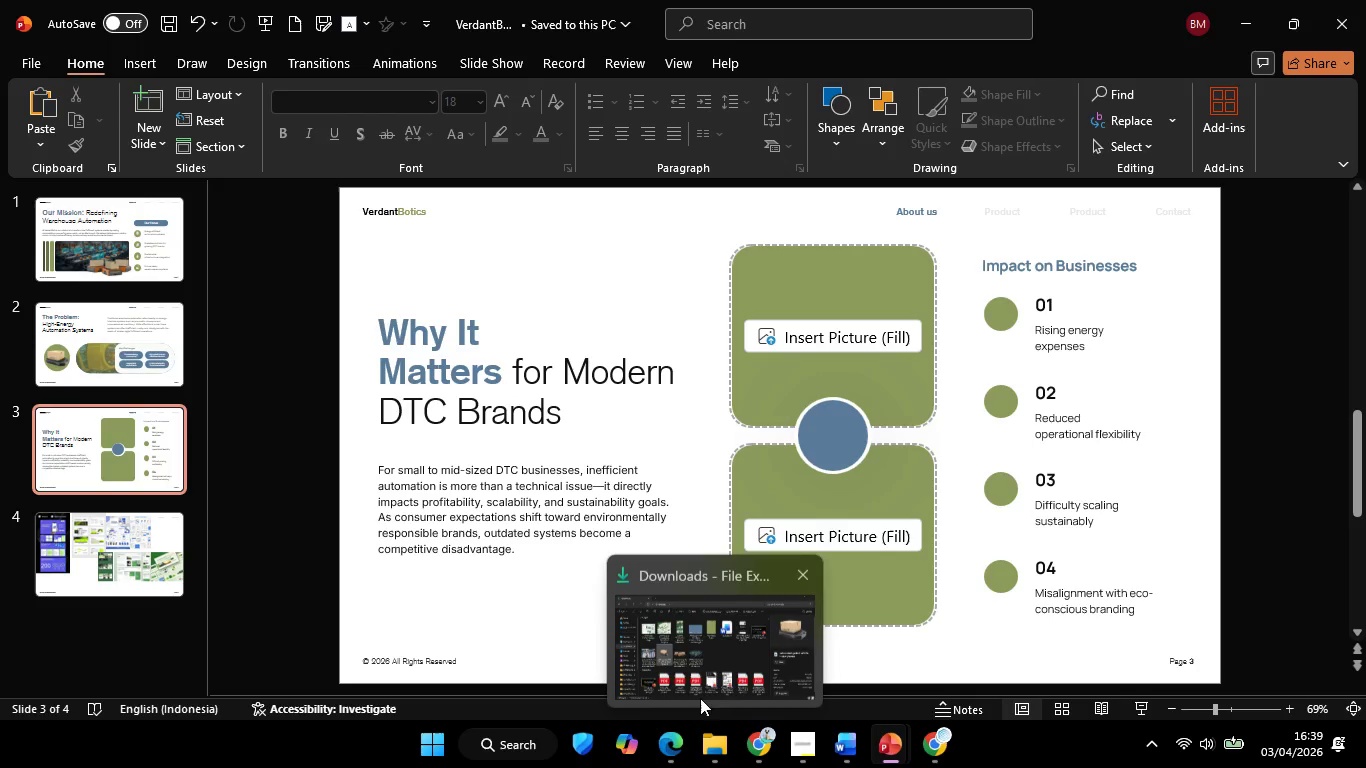 
left_click_drag(start_coordinate=[694, 681], to_coordinate=[694, 671])
 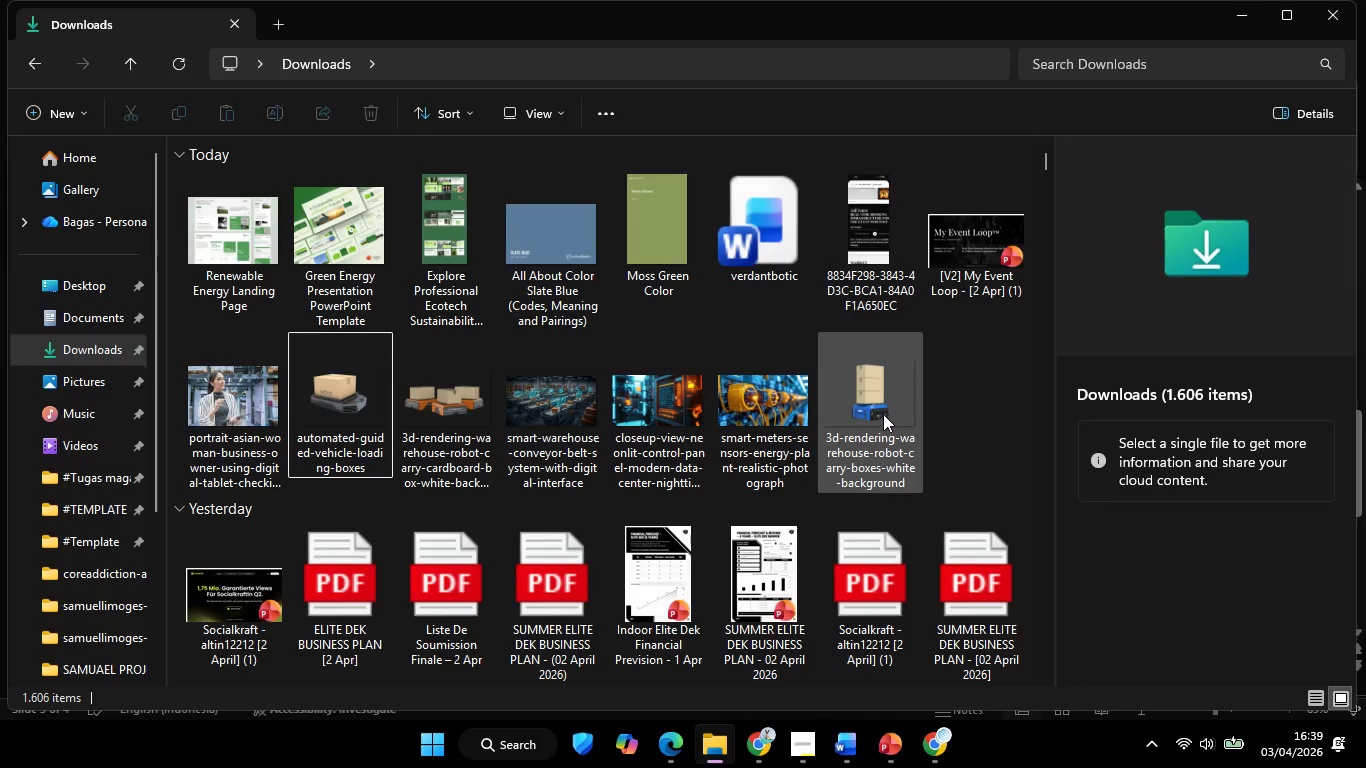 
left_click([883, 414])
 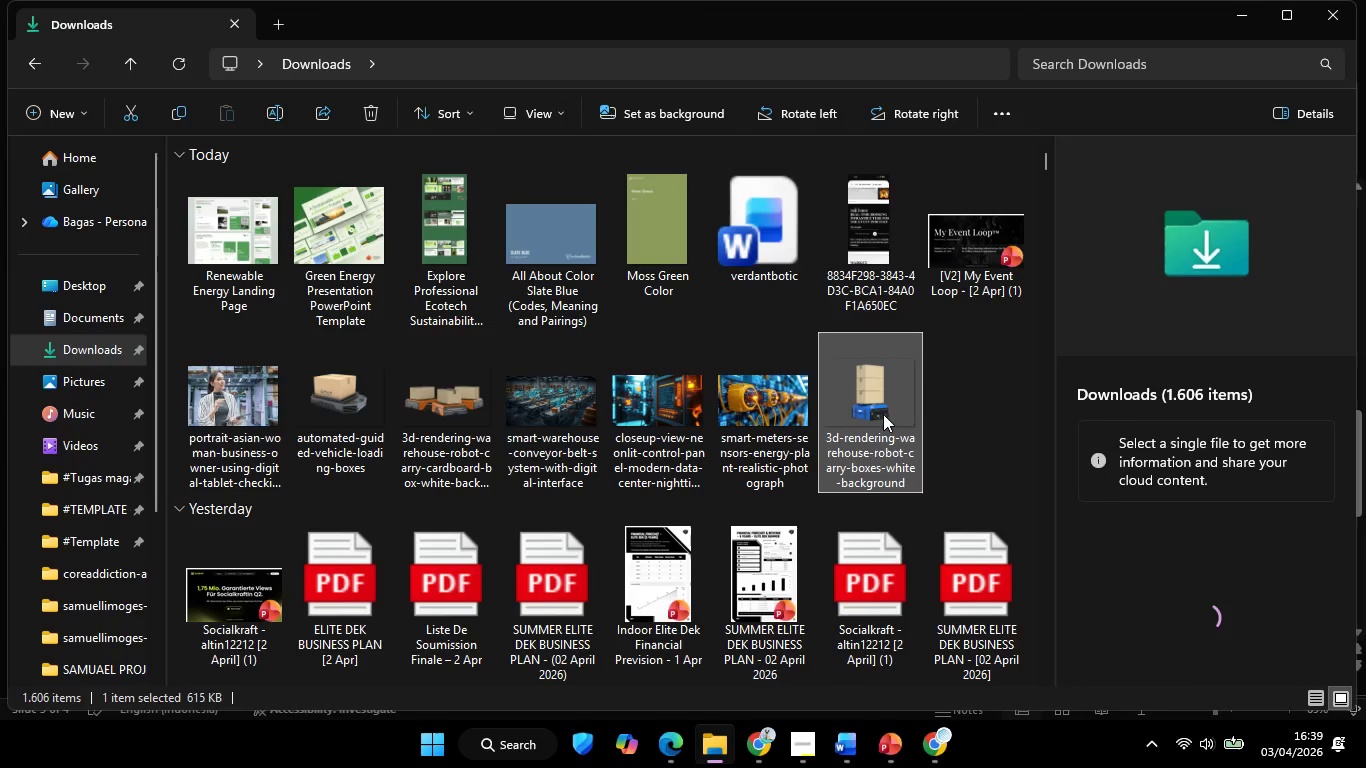 
key(Control+C)
 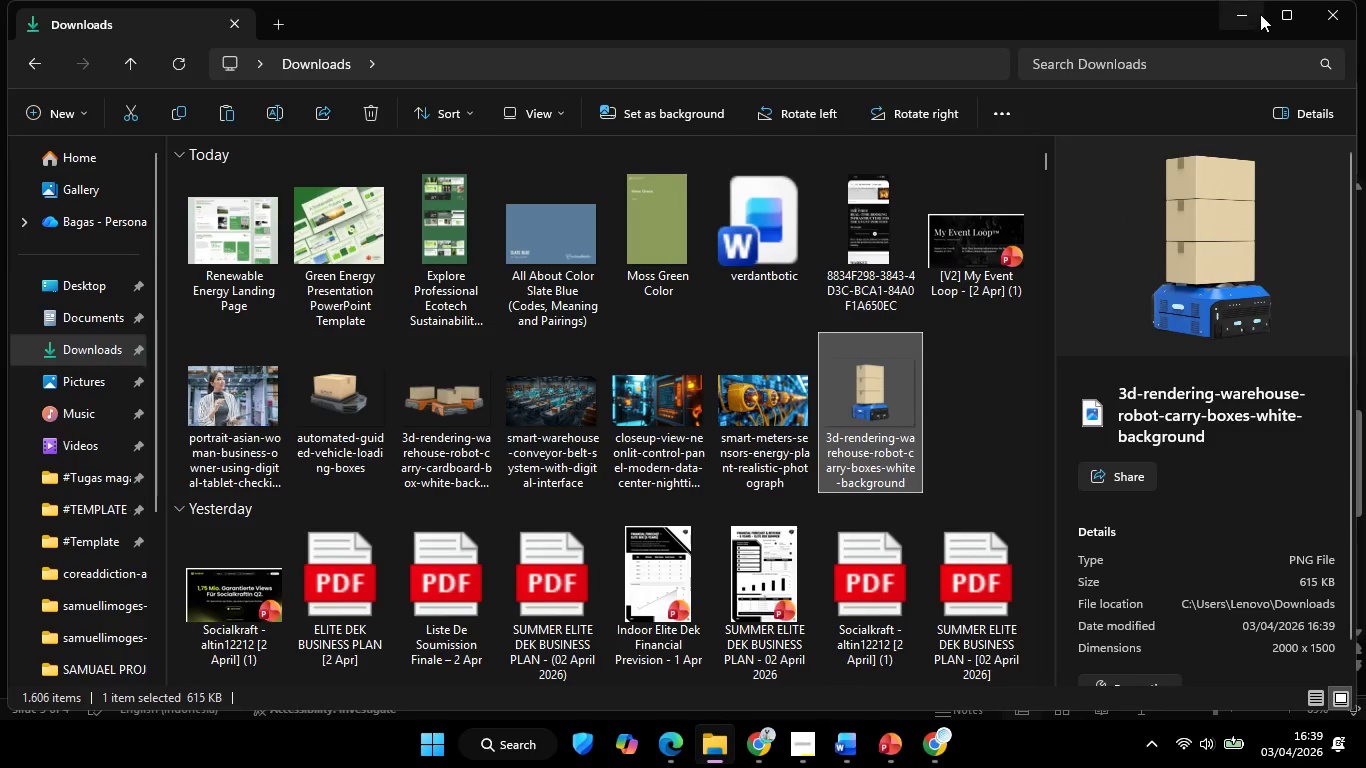 
left_click([1244, 6])
 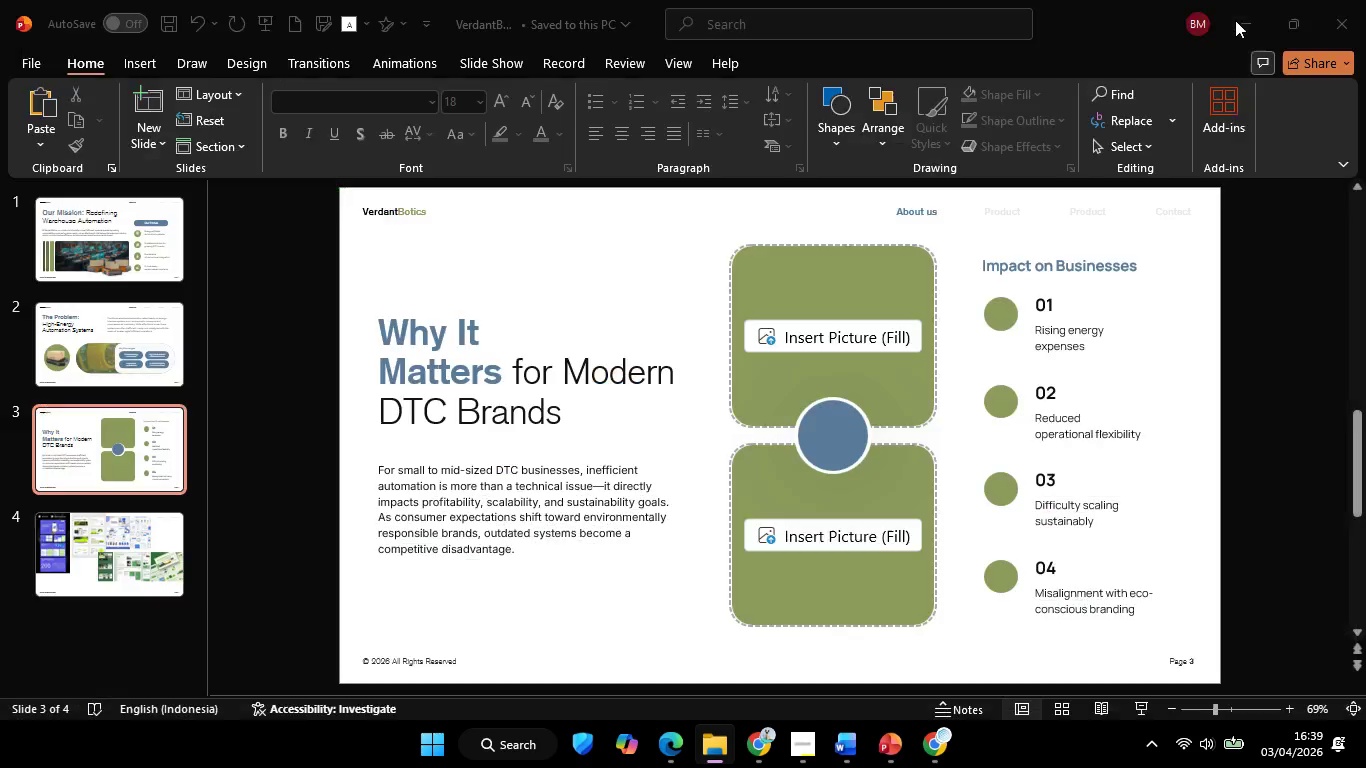 
key(Control+V)
 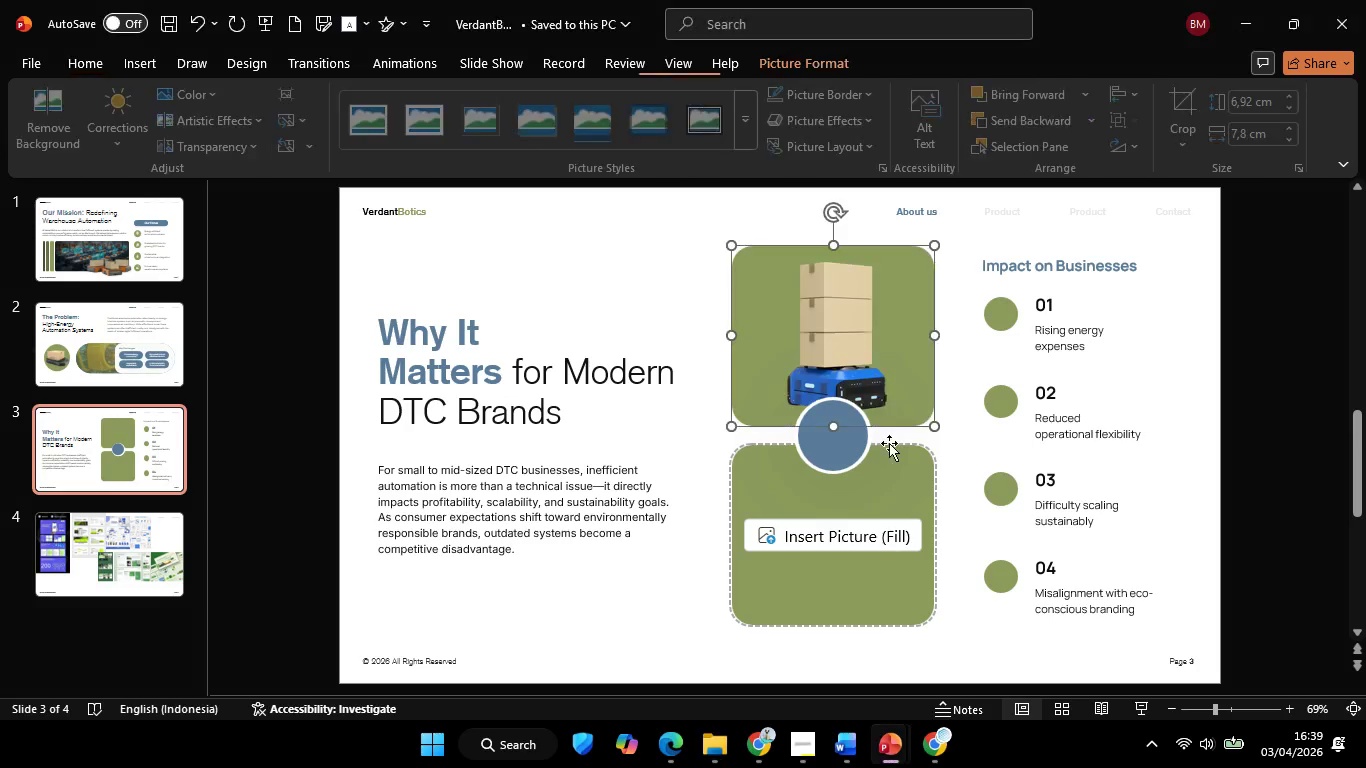 
key(Control+Z)
 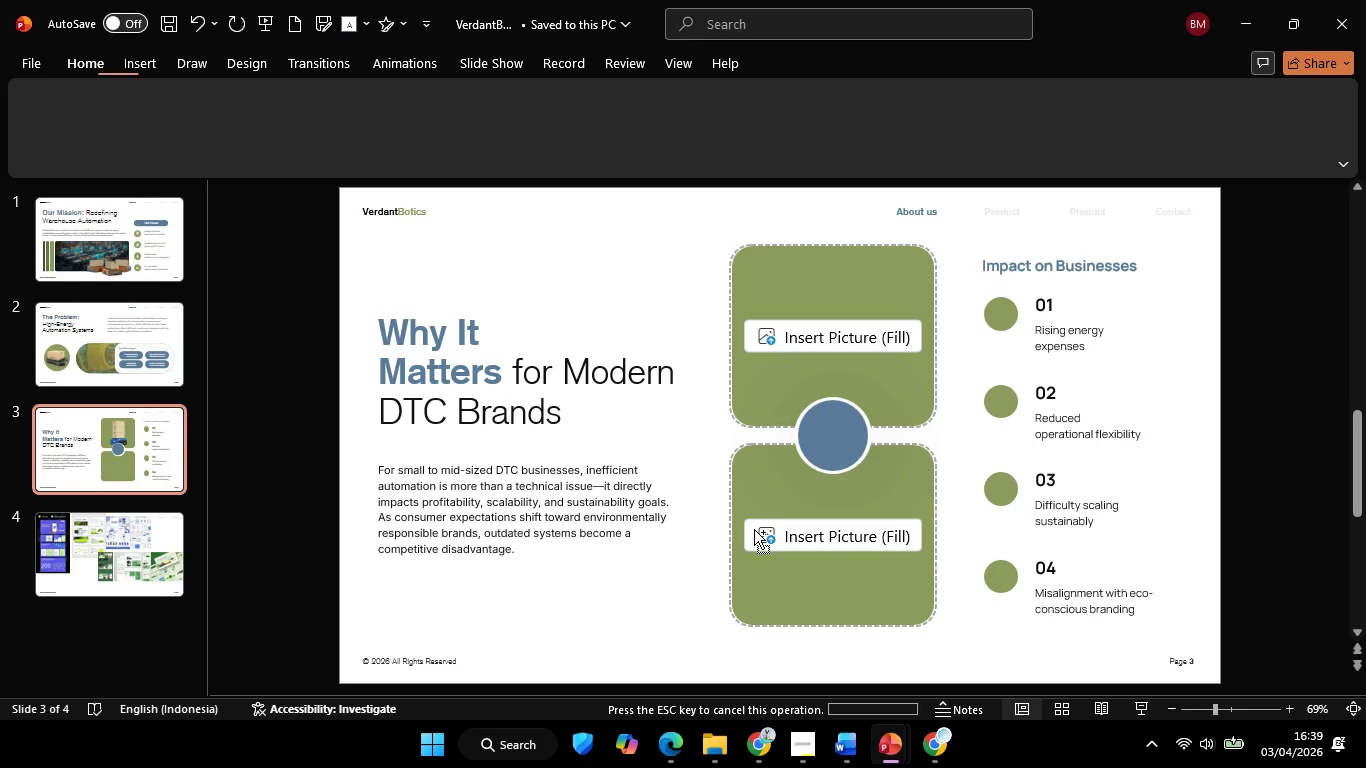 
left_click([645, 585])
 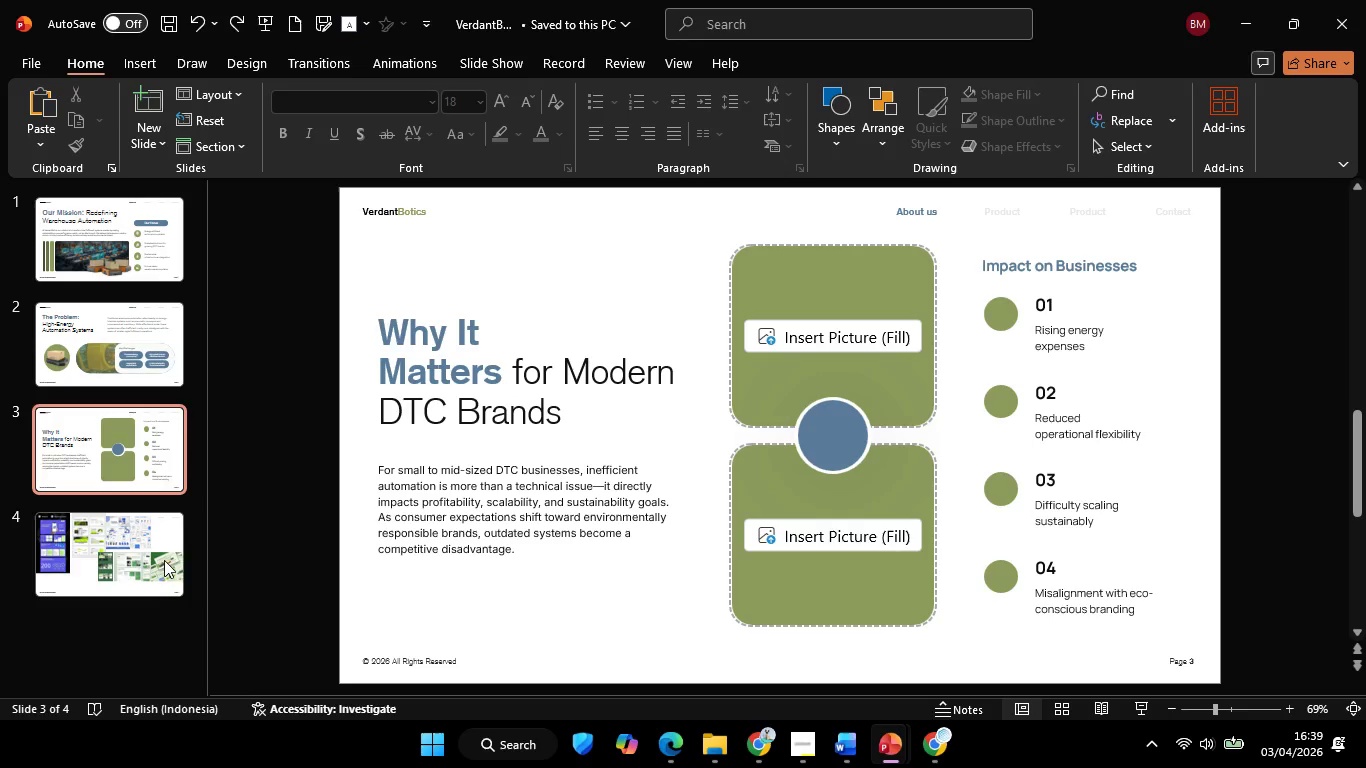 
left_click([121, 560])
 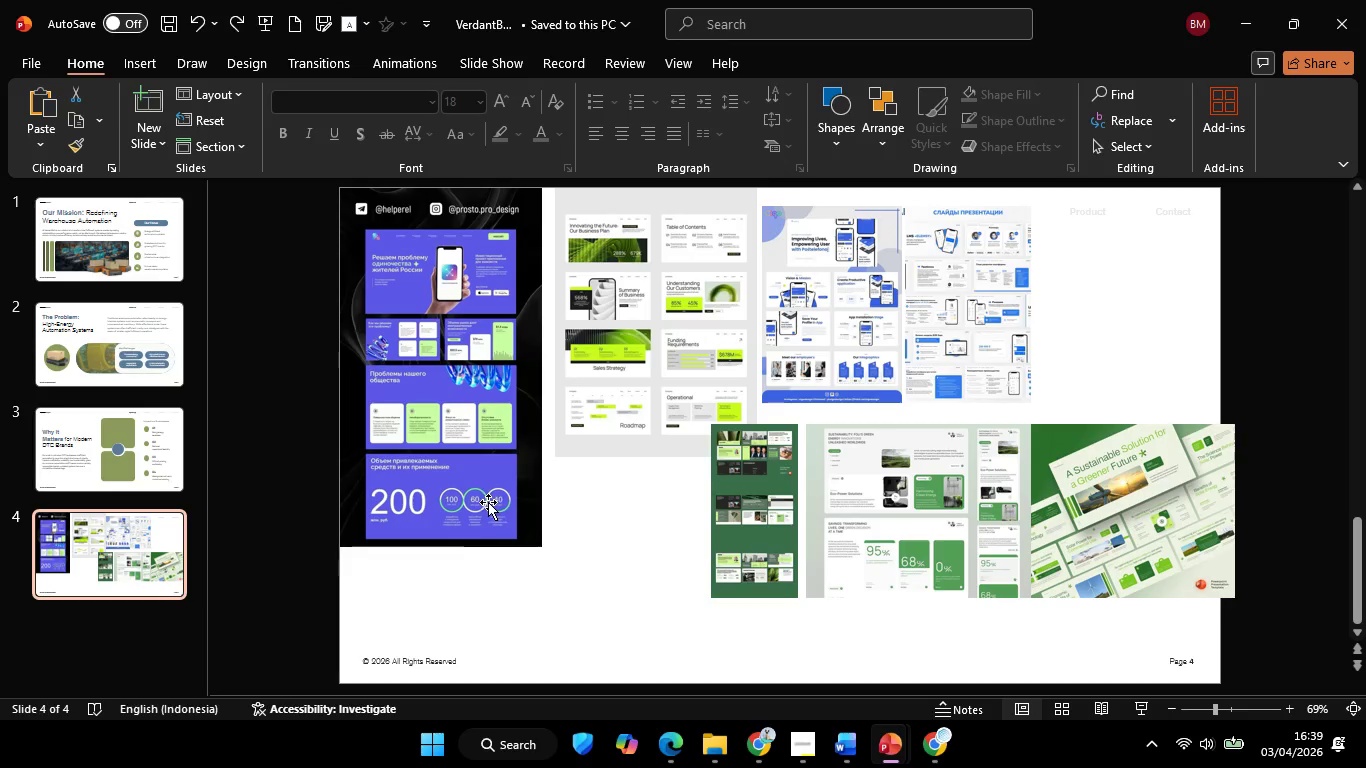 
key(Control+V)
 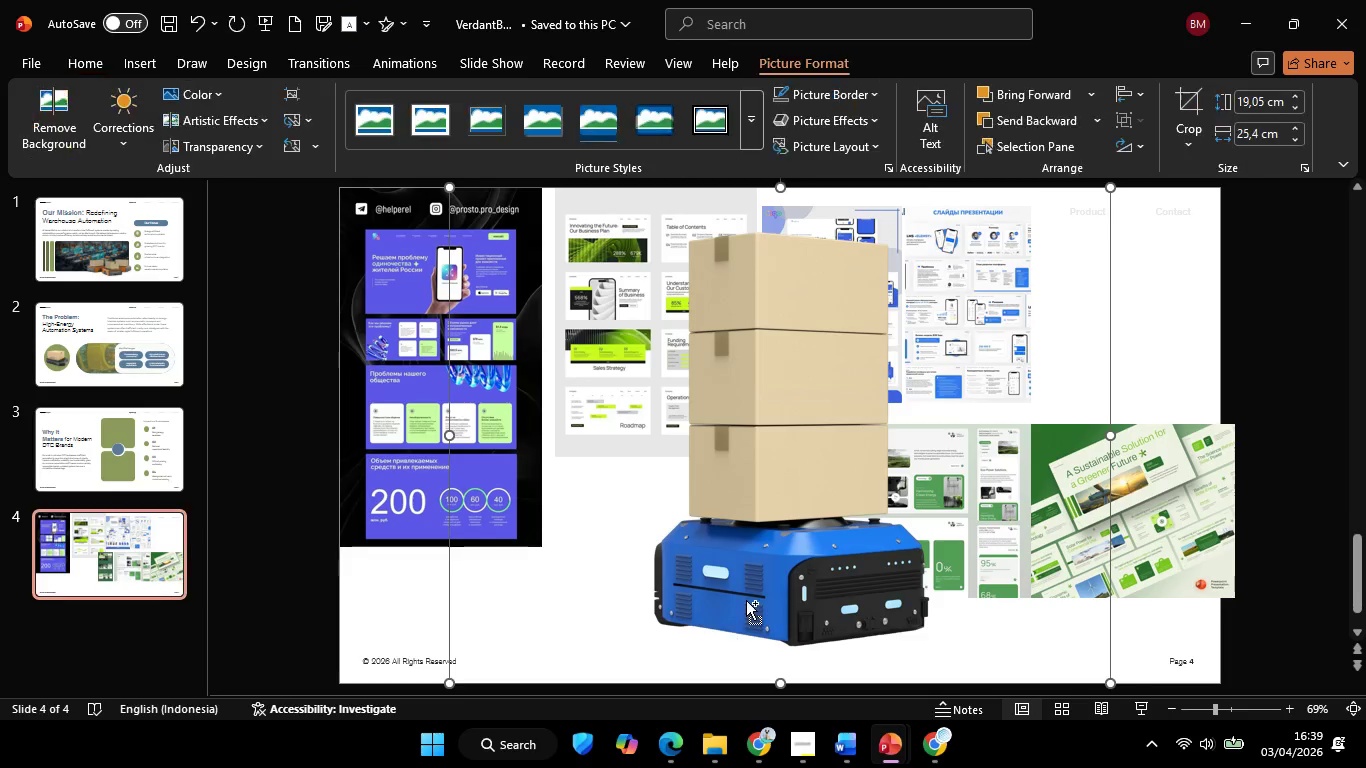 
key(Control+Z)
 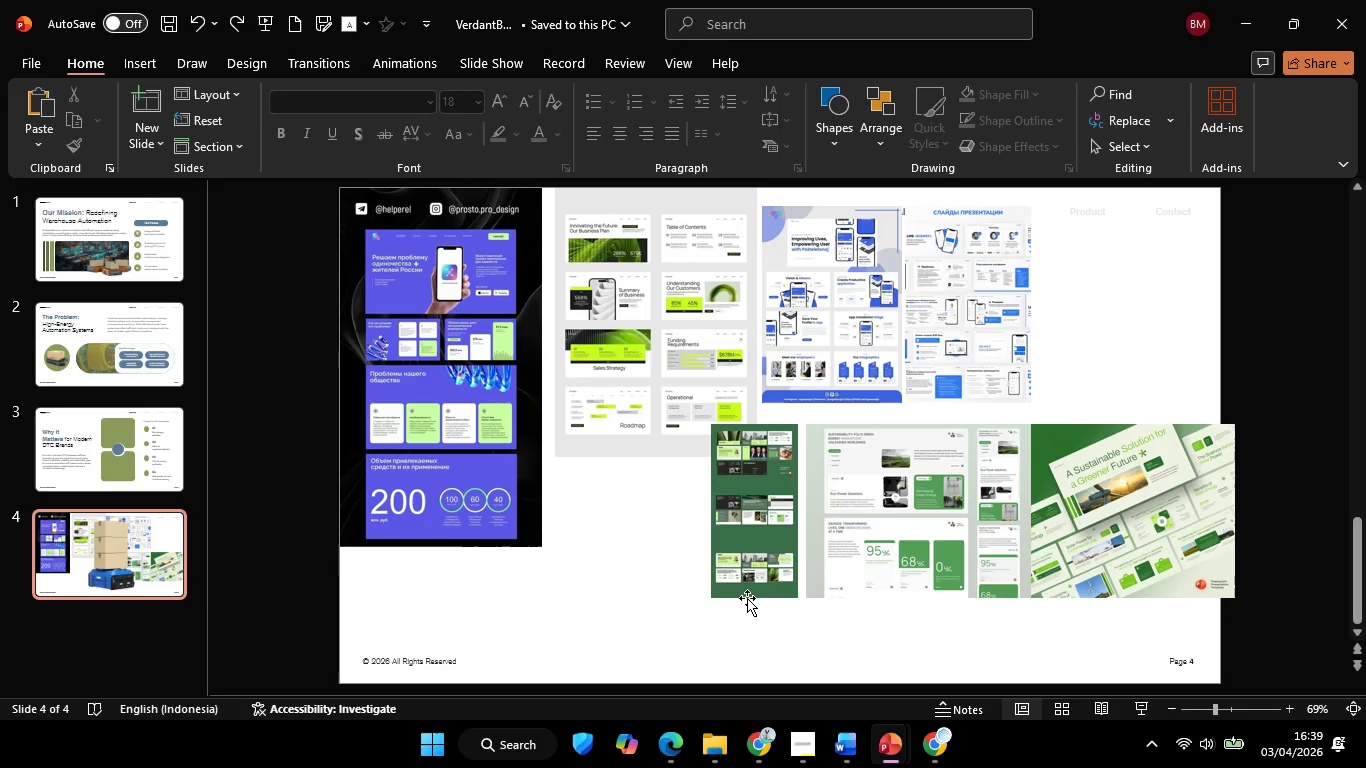 
key(Control+Z)
 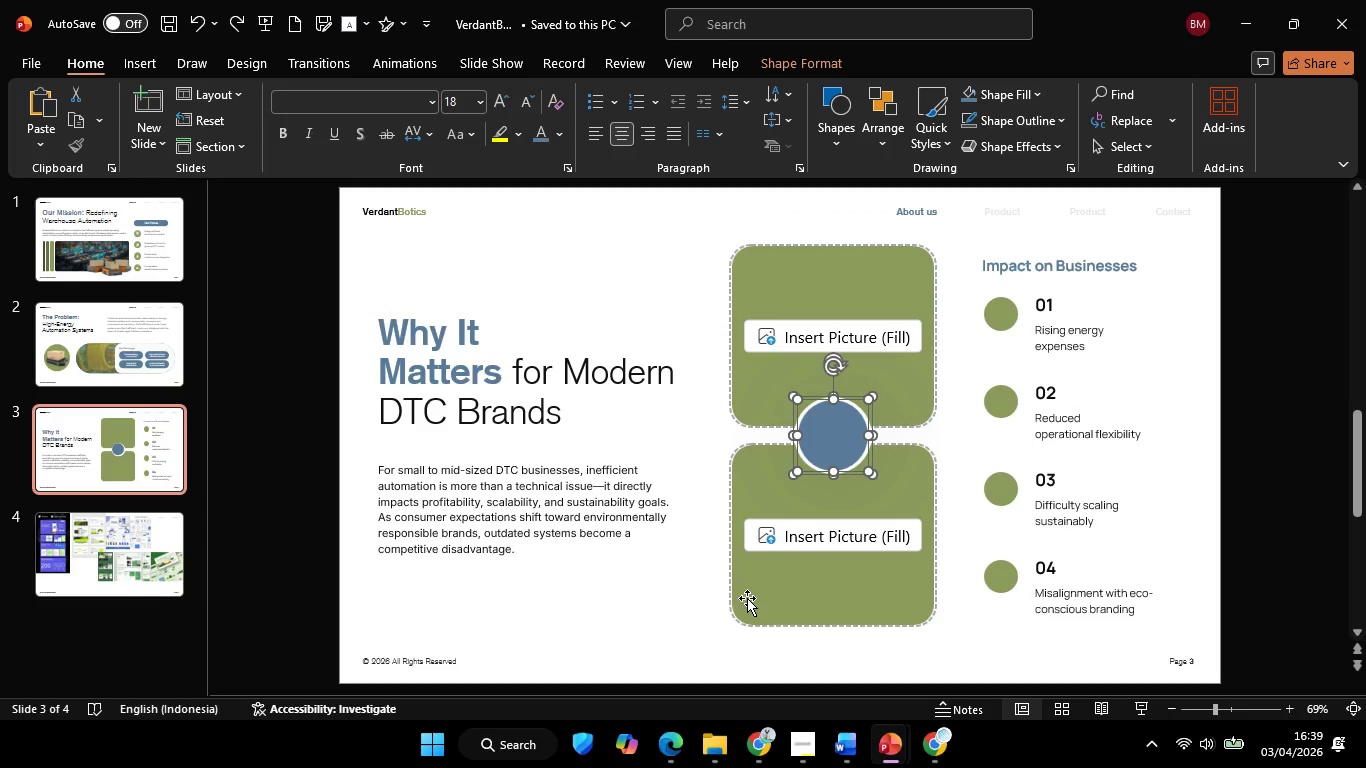 
key(Control+Y)
 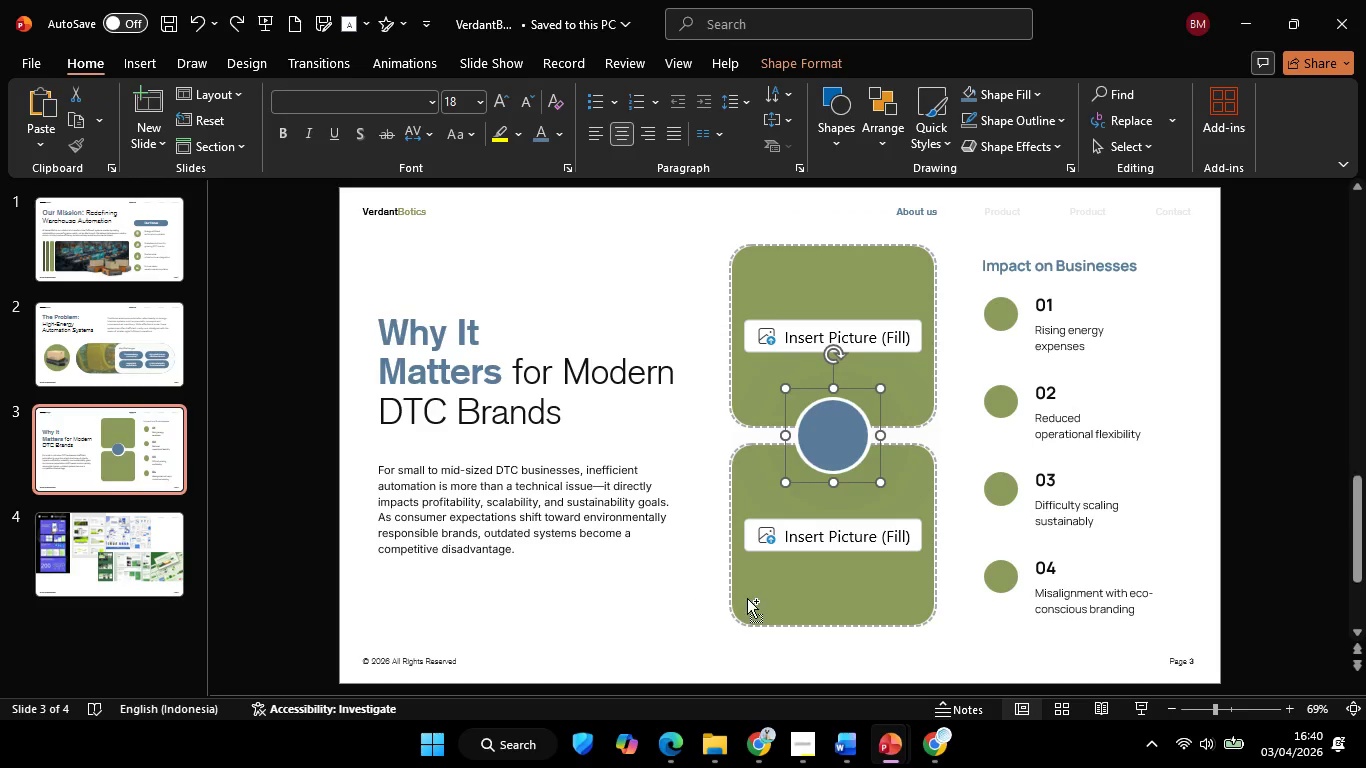 
key(Control+Y)
 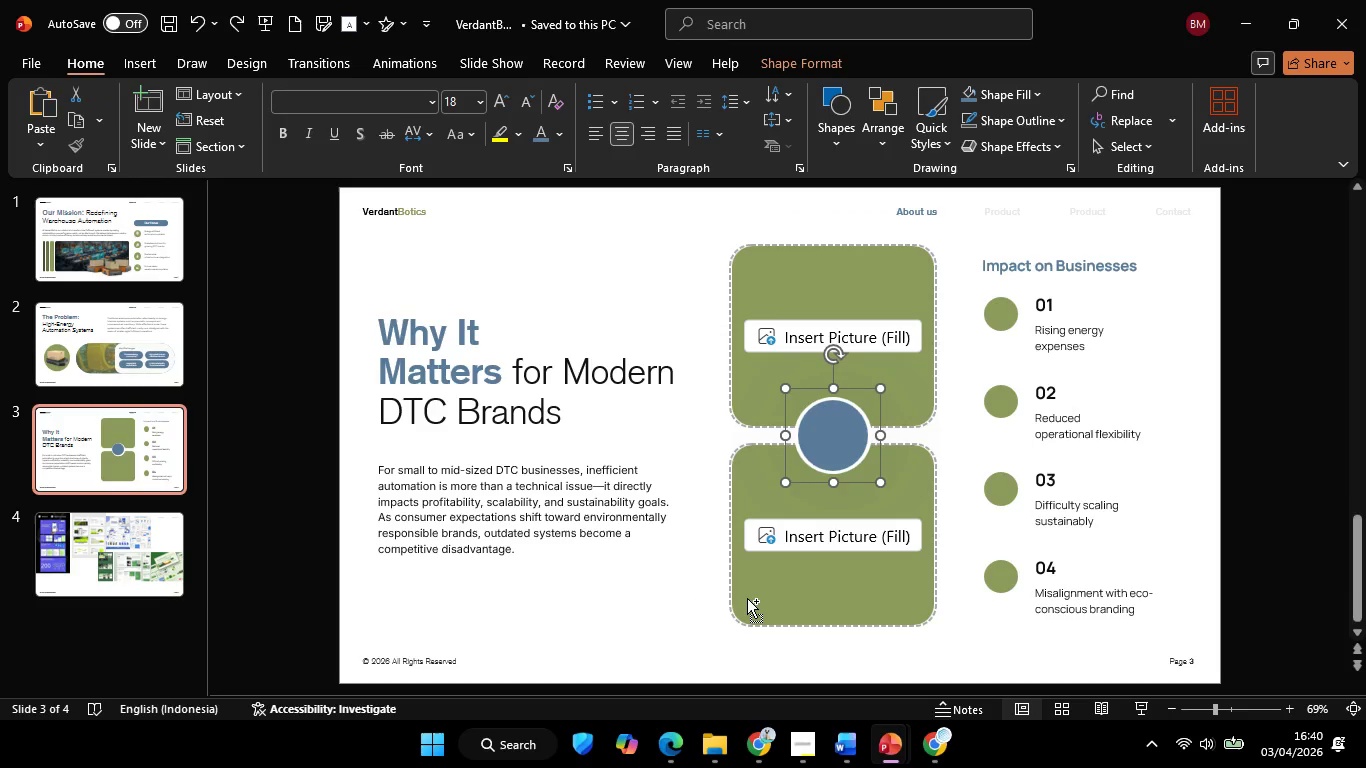 
key(Control+Y)
 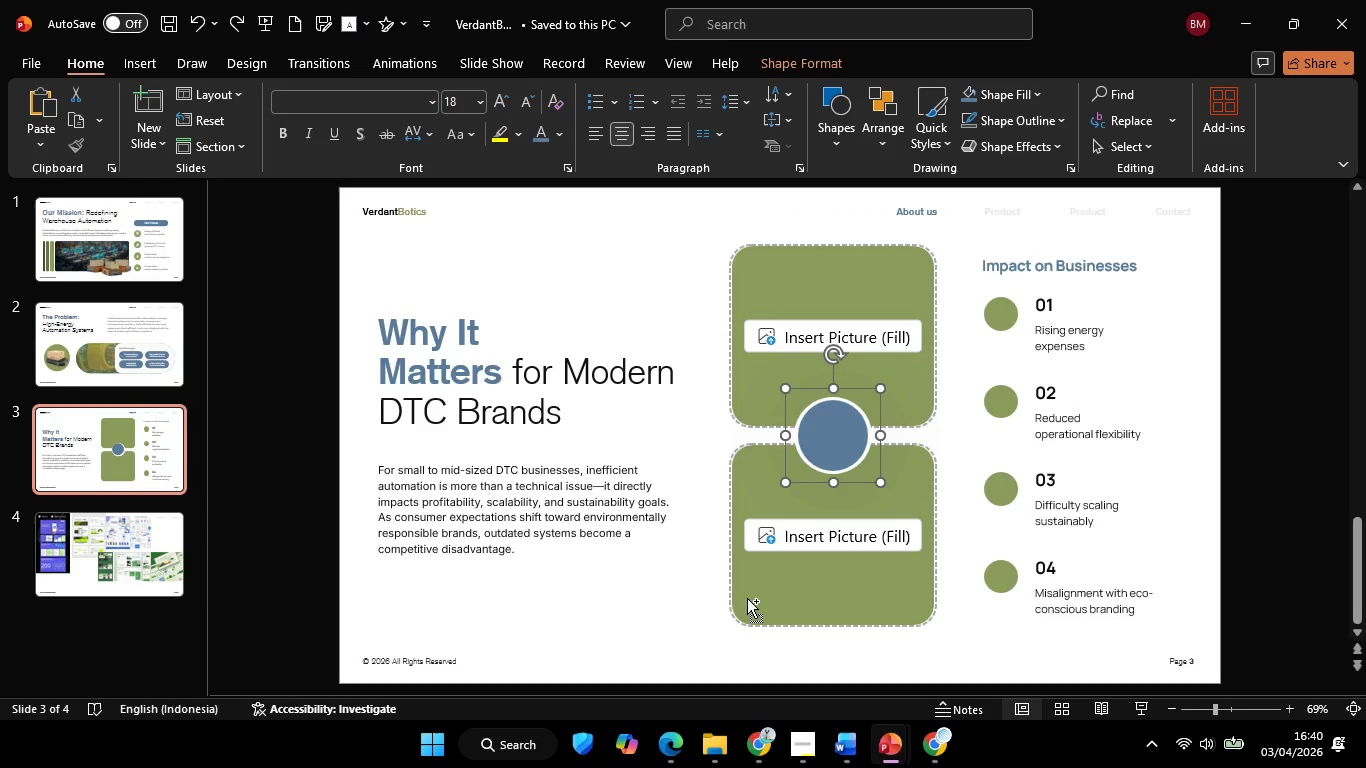 
key(Control+Y)
 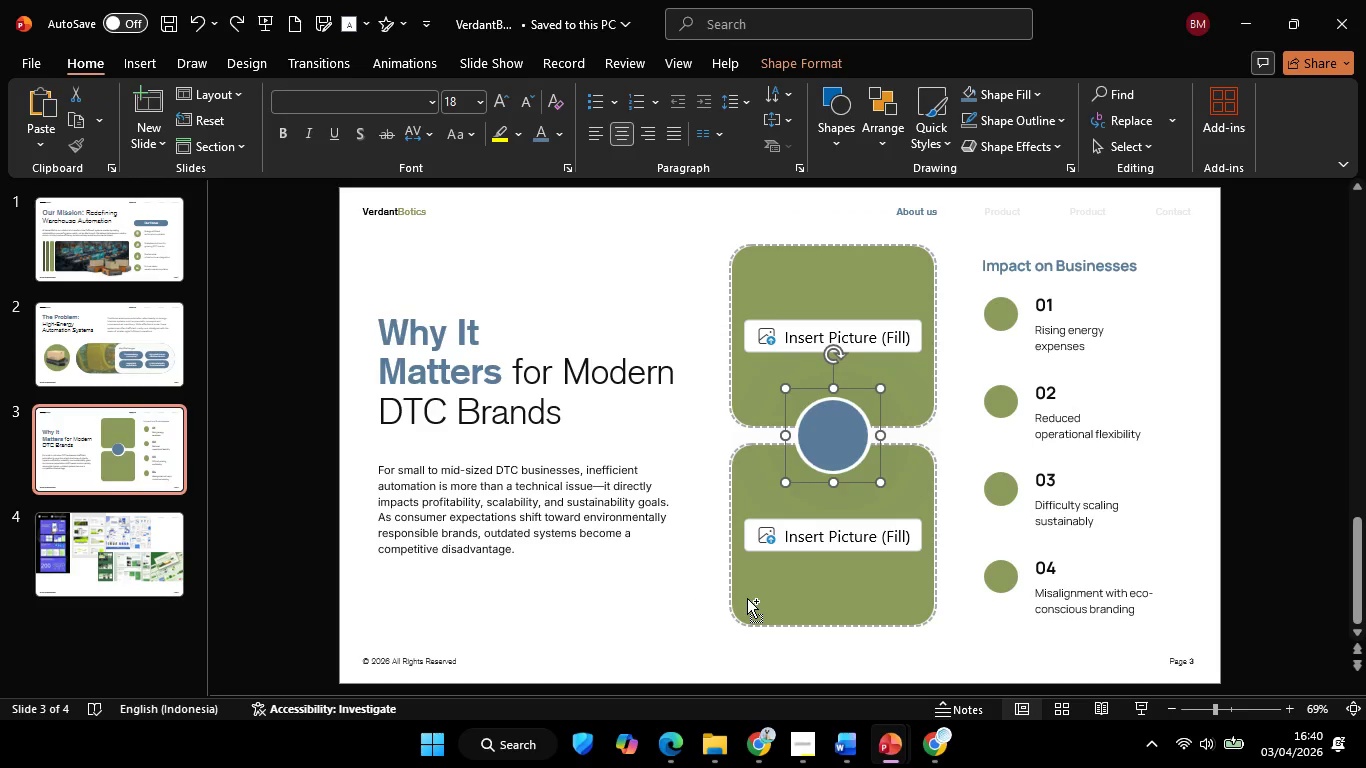 
key(Control+Y)
 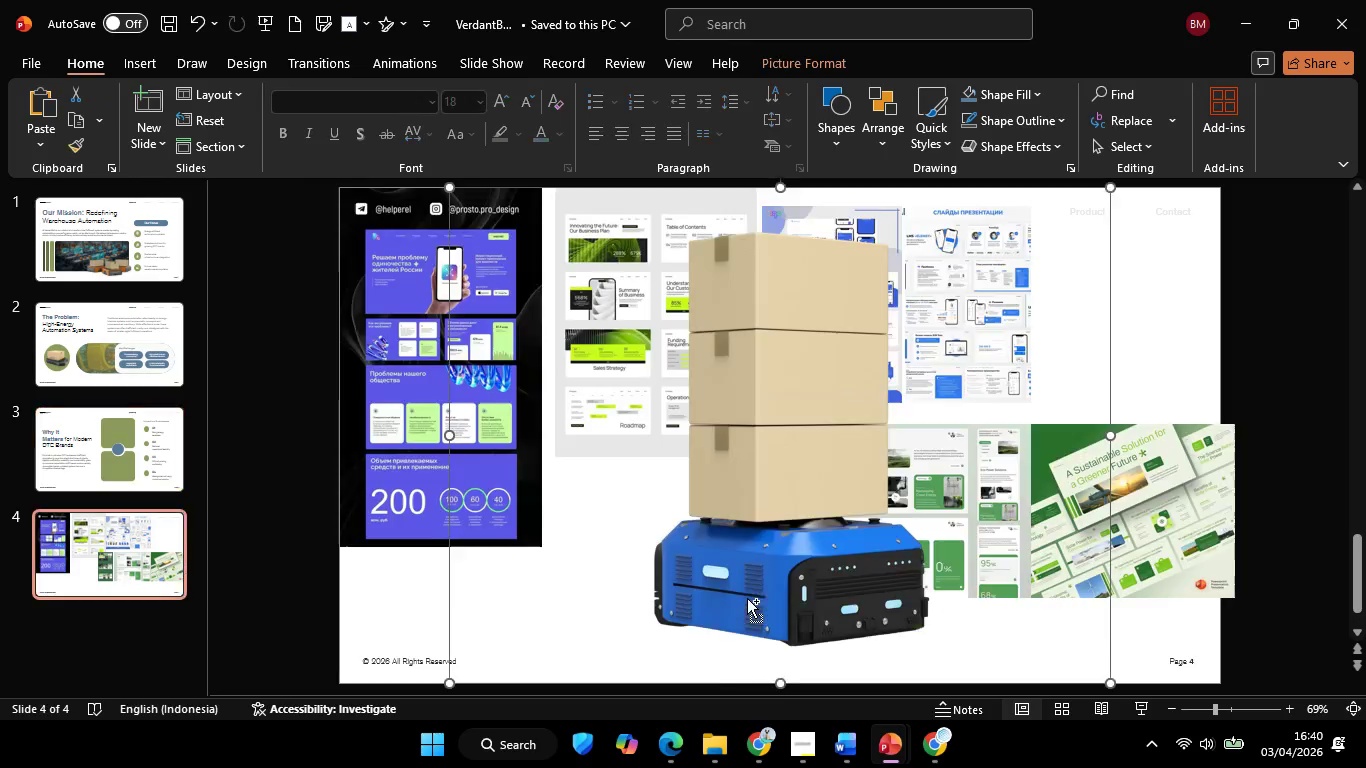 
key(Control+Y)
 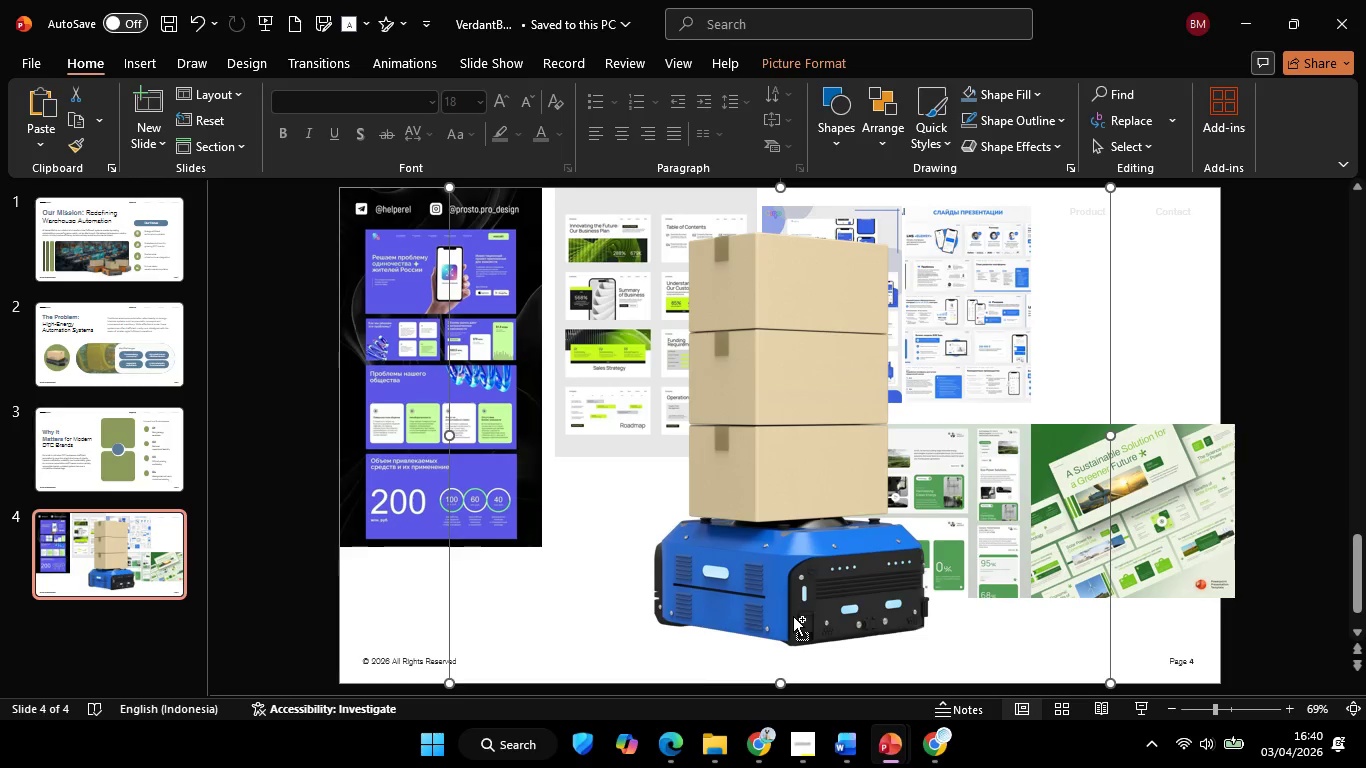 
key(Control+C)
 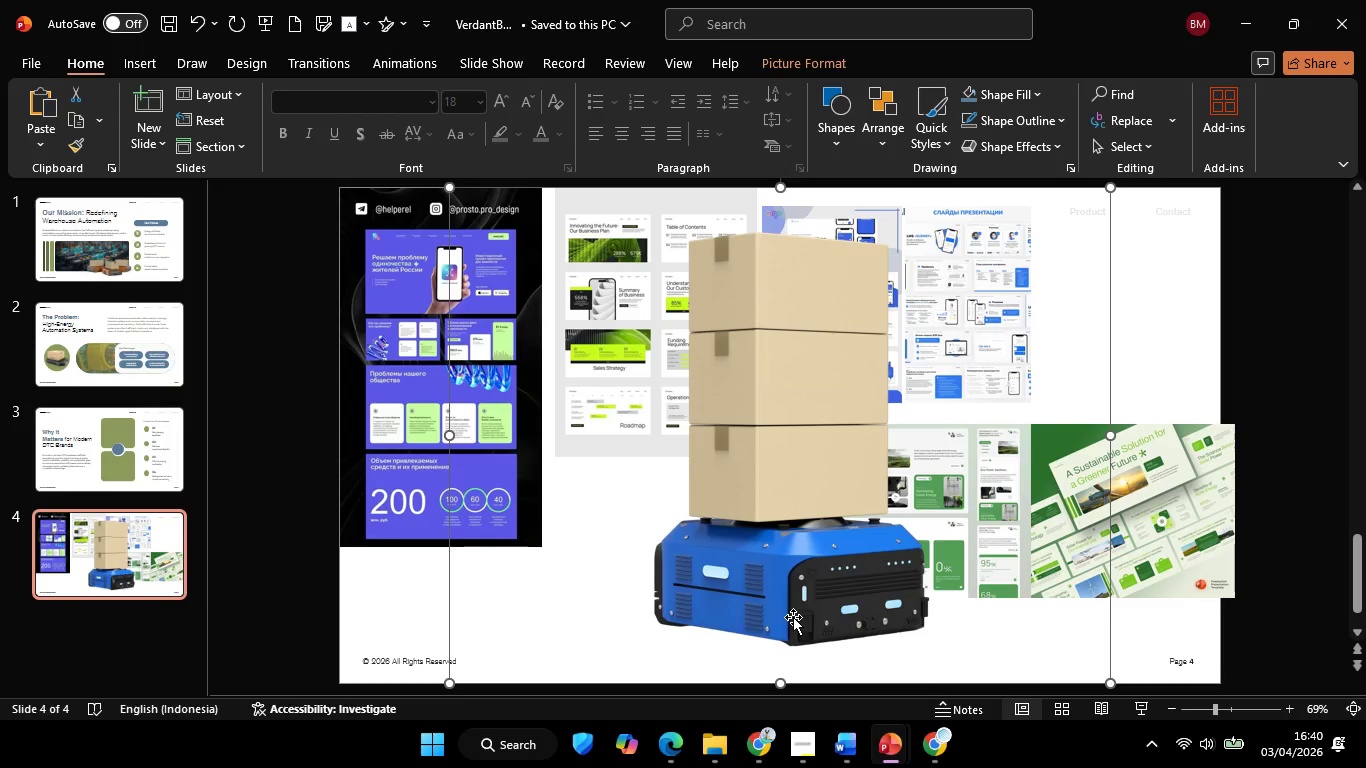 
key(Backspace)
 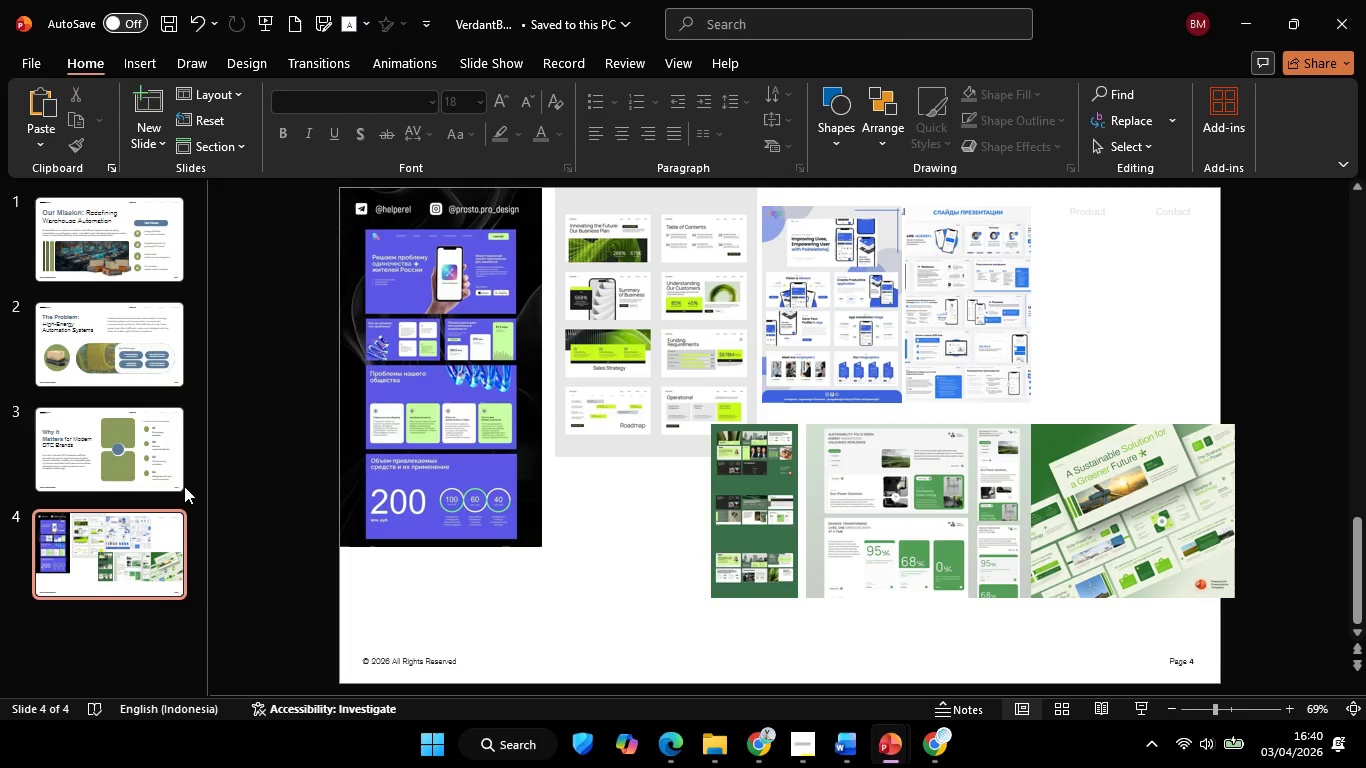 
left_click([153, 477])
 